 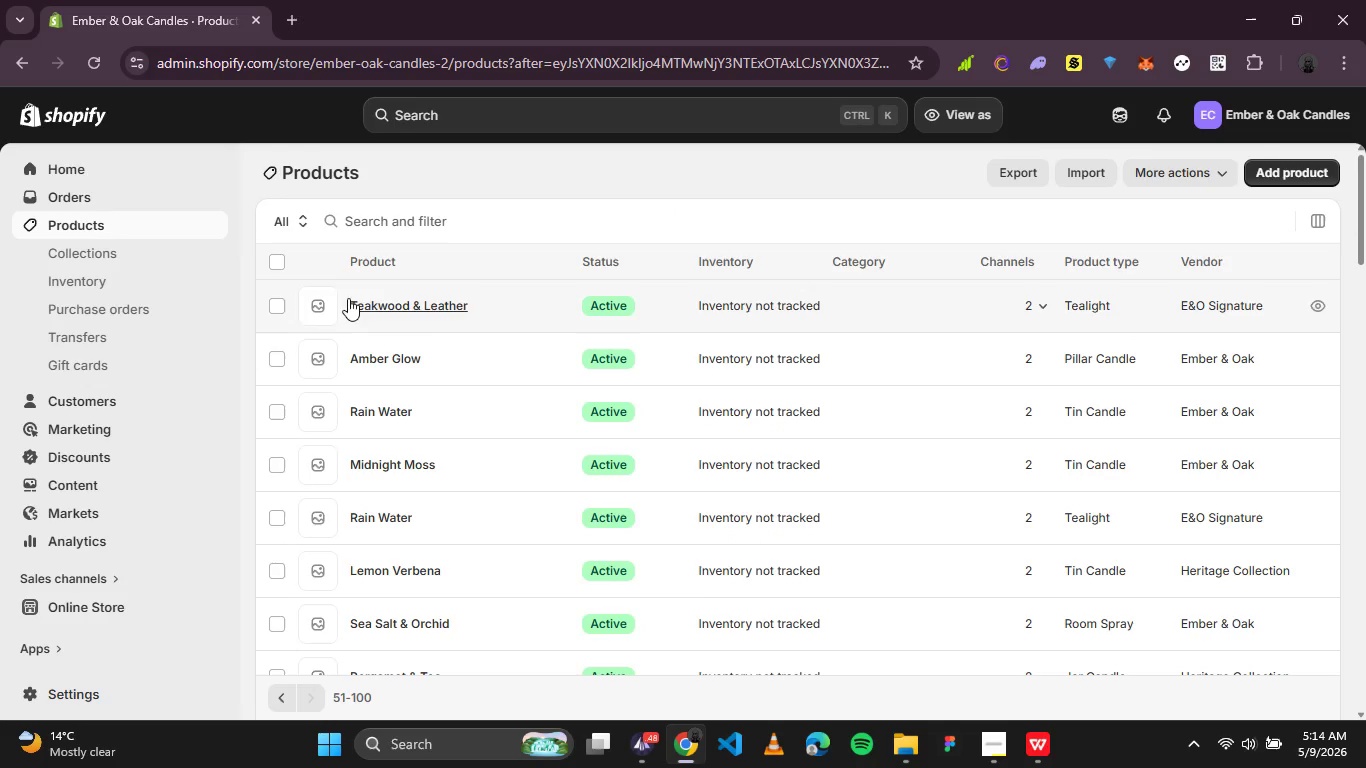 
left_click([272, 257])
 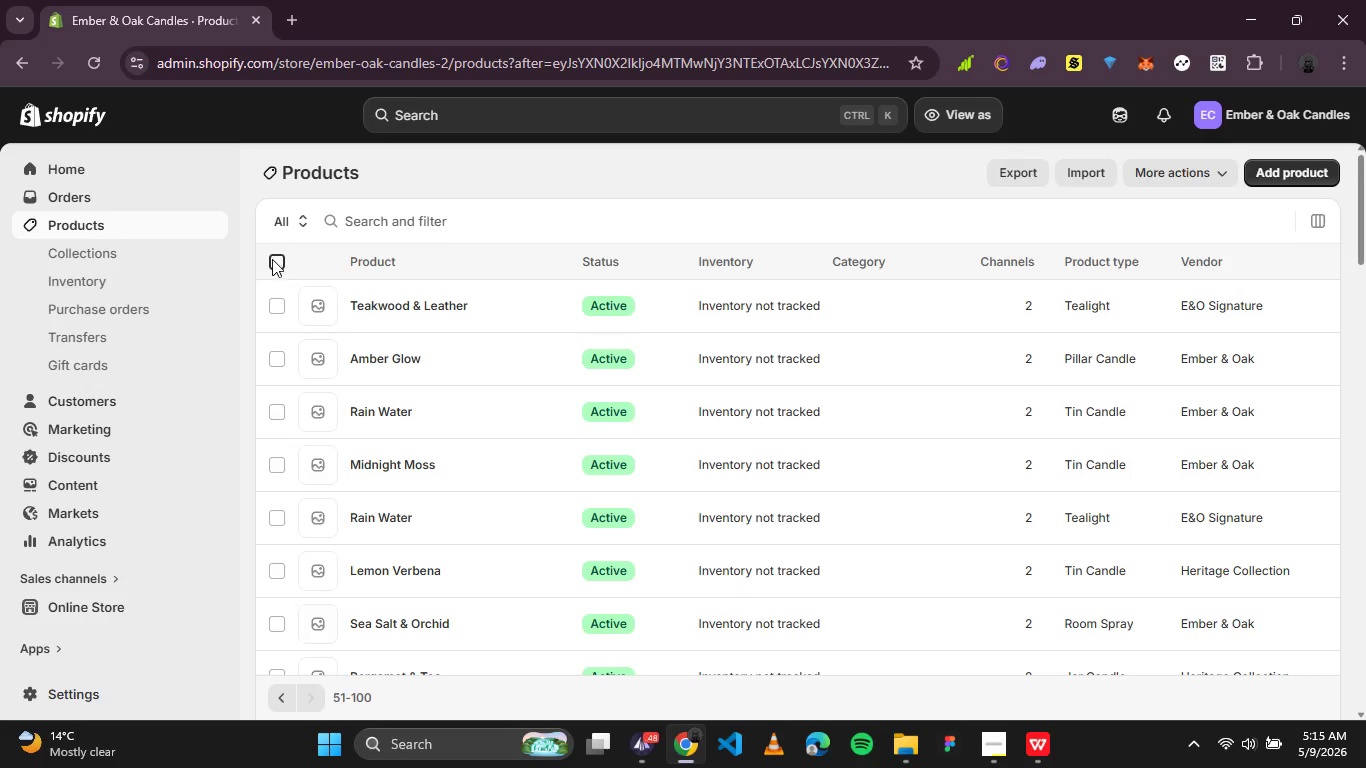 
mouse_move([298, 271])
 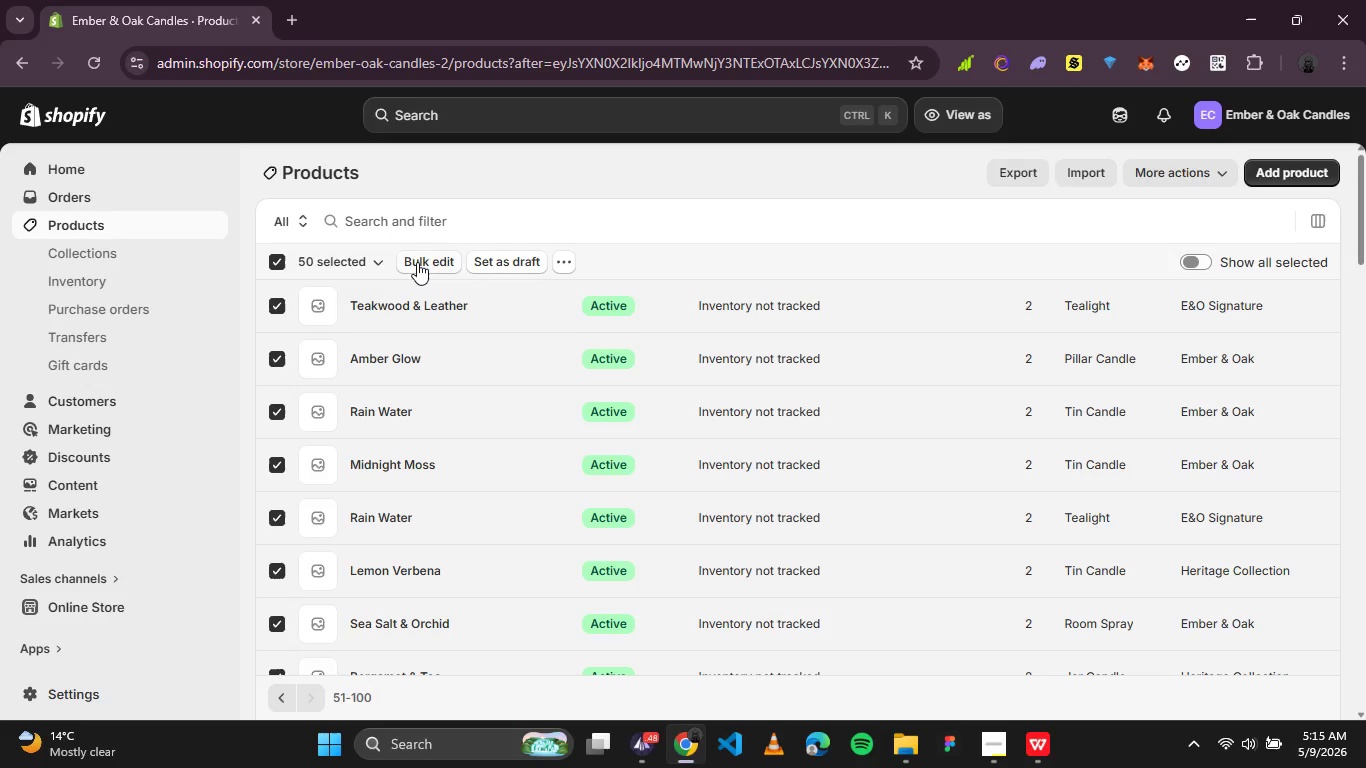 
left_click([417, 262])
 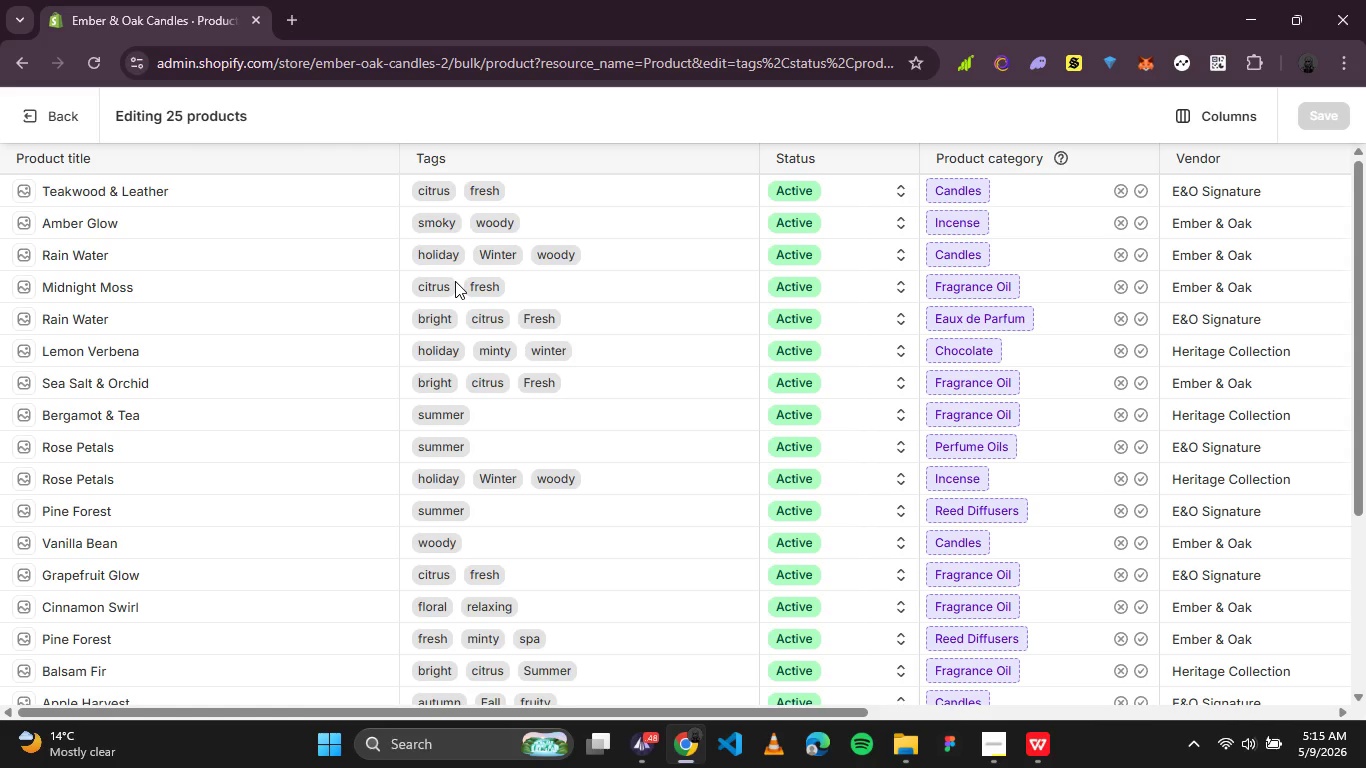 
wait(18.59)
 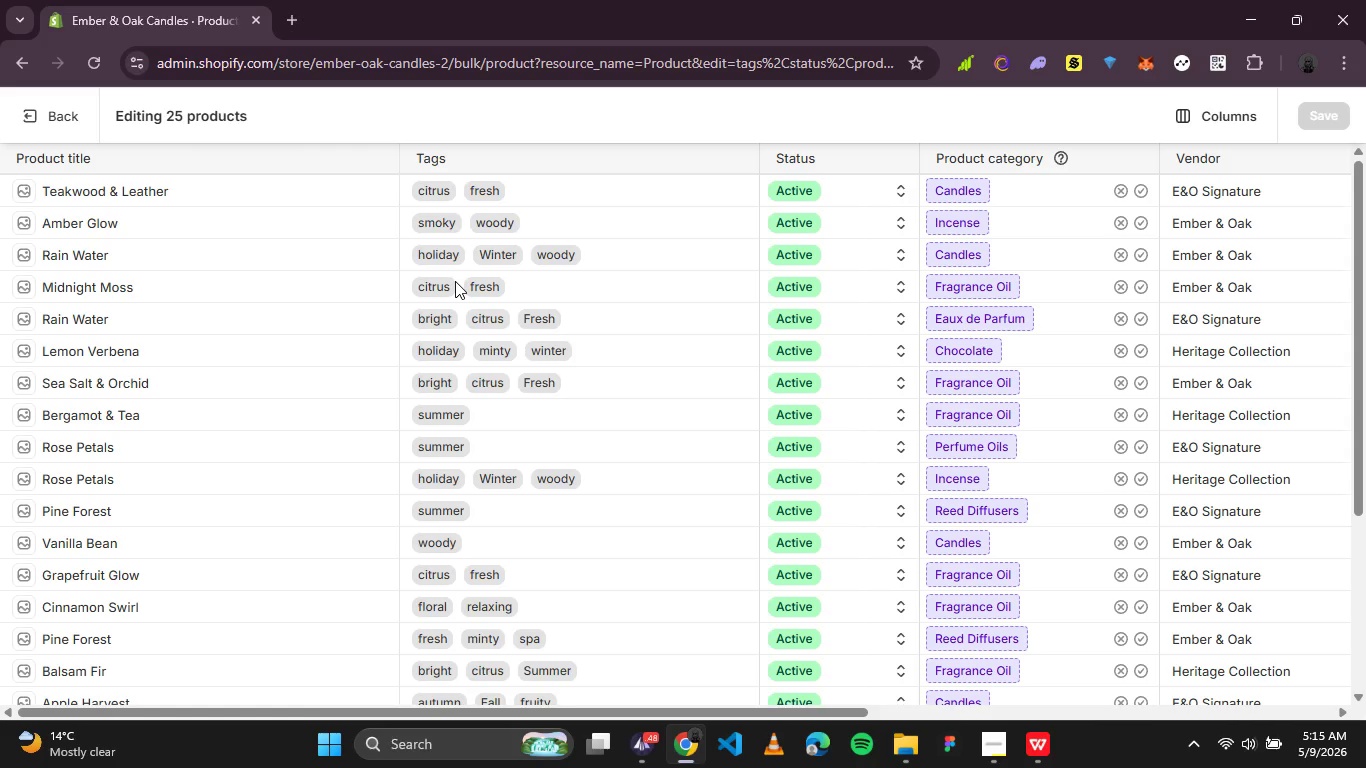 
scroll: coordinate [977, 432], scroll_direction: down, amount: 26.0
 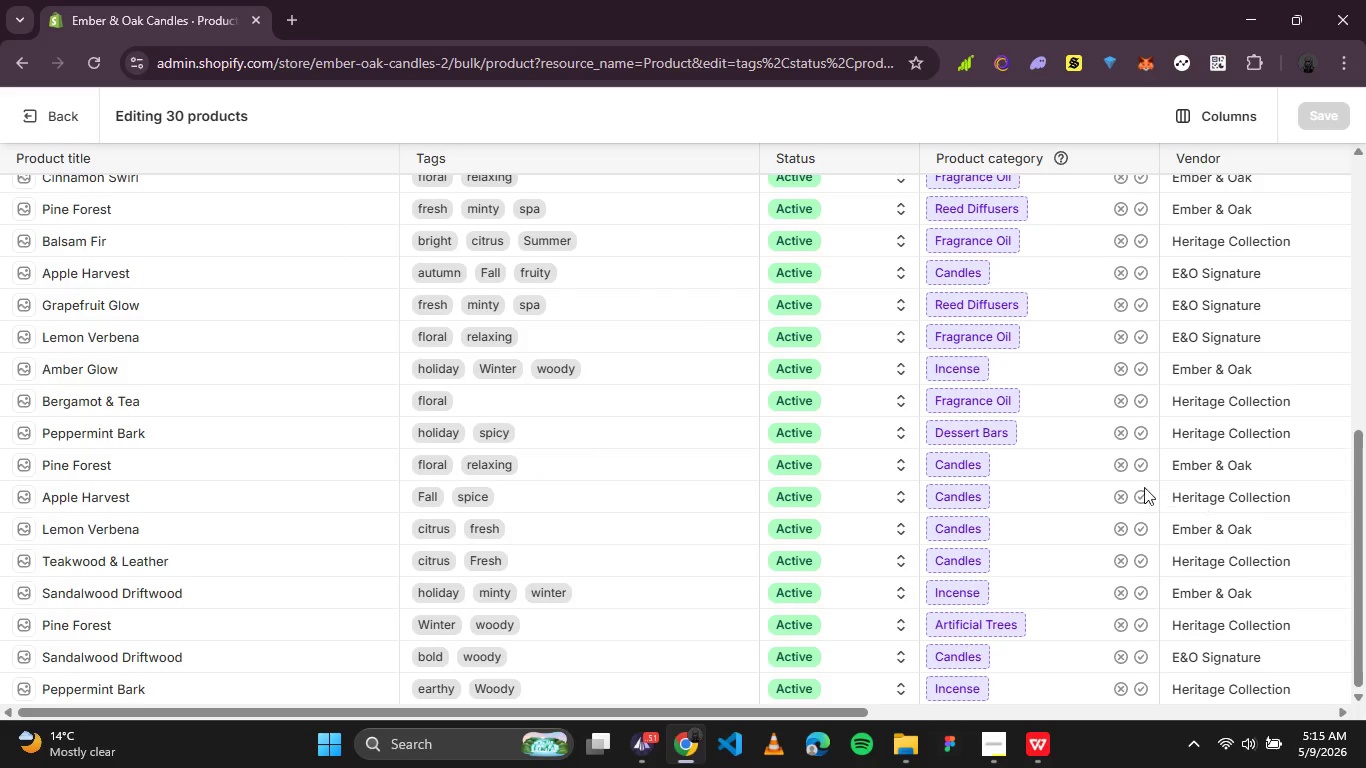 
mouse_move([998, 437])
 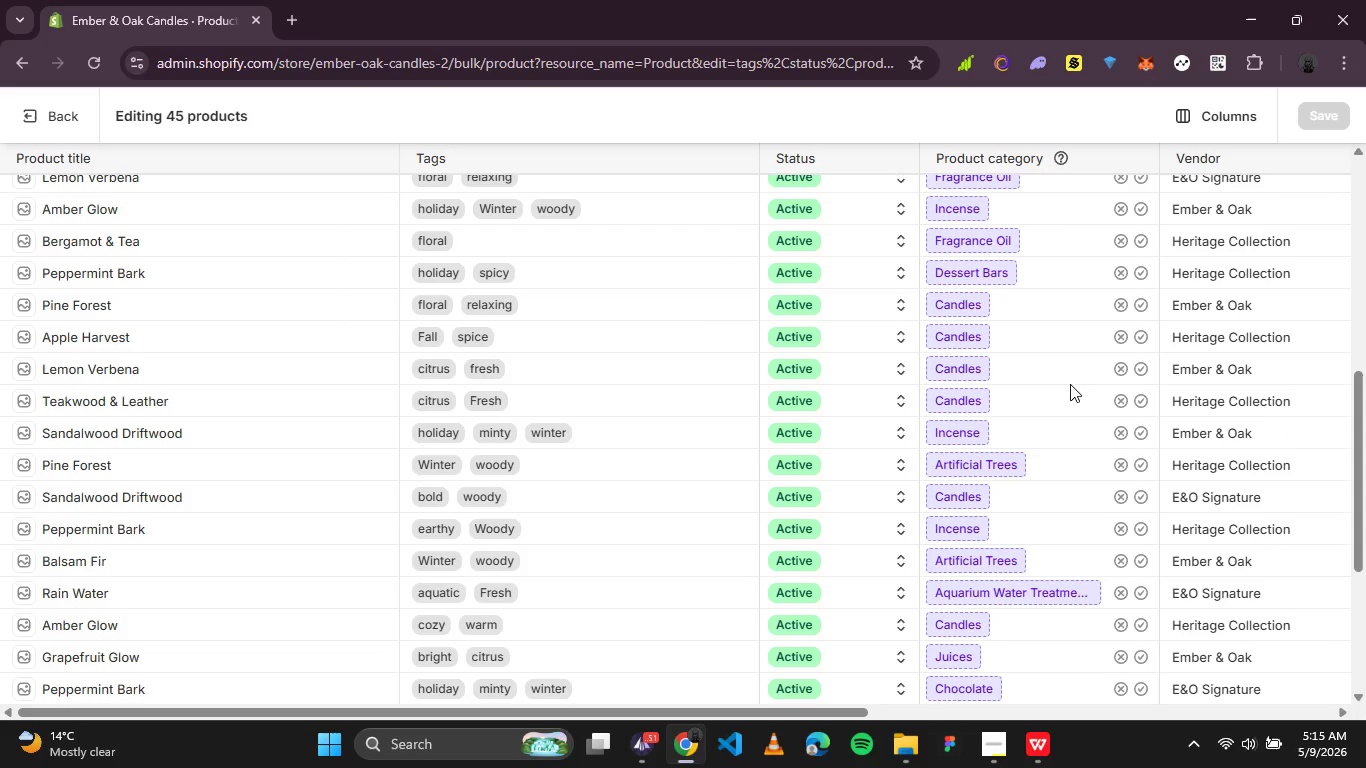 
scroll: coordinate [822, 394], scroll_direction: down, amount: 11.0
 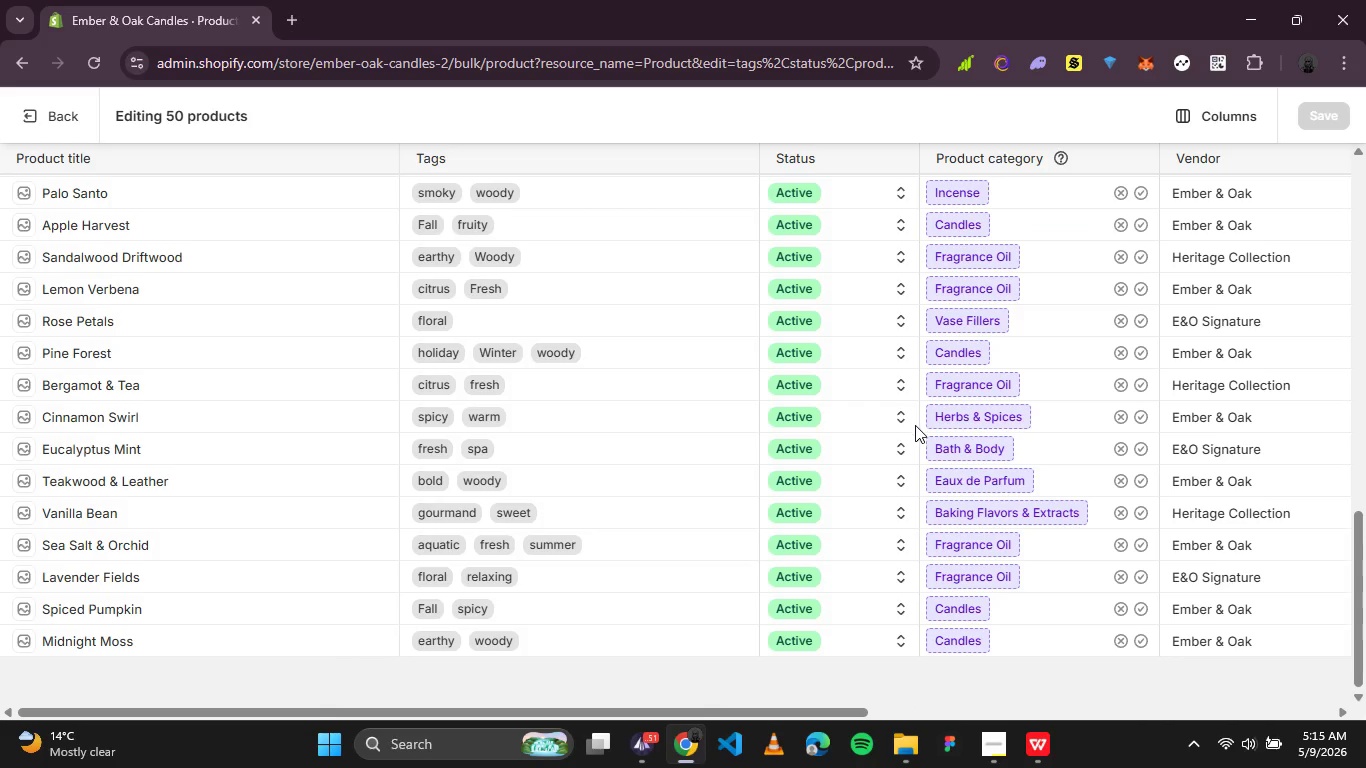 
wait(7.94)
 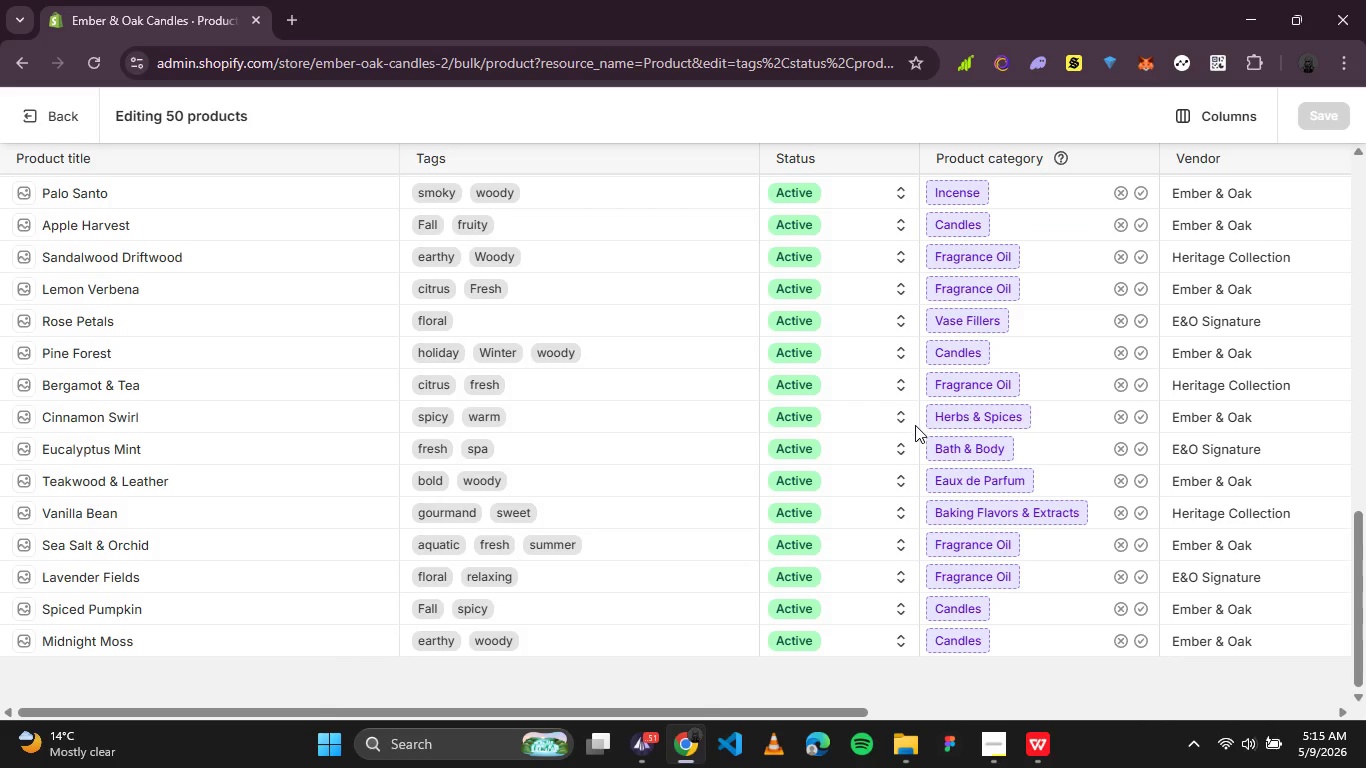 
left_click([511, 293])
 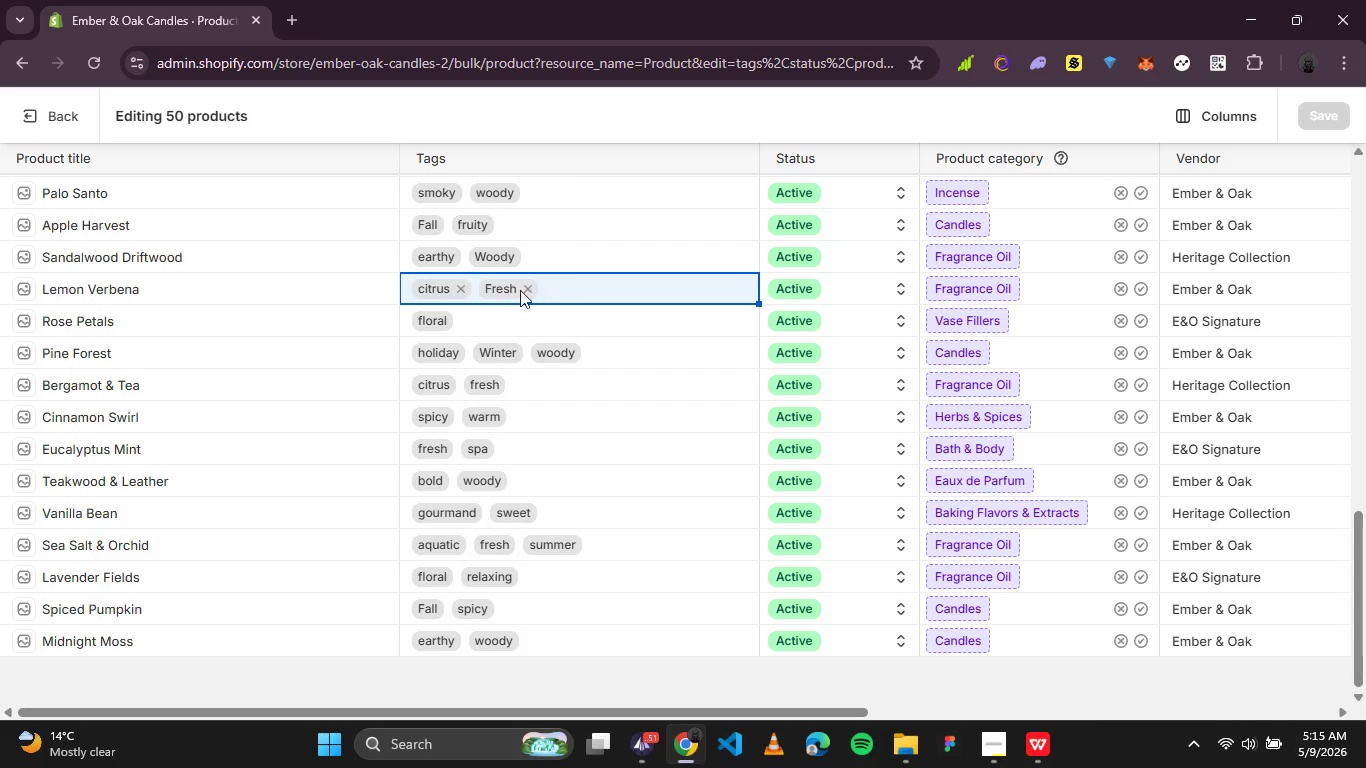 
left_click([523, 290])
 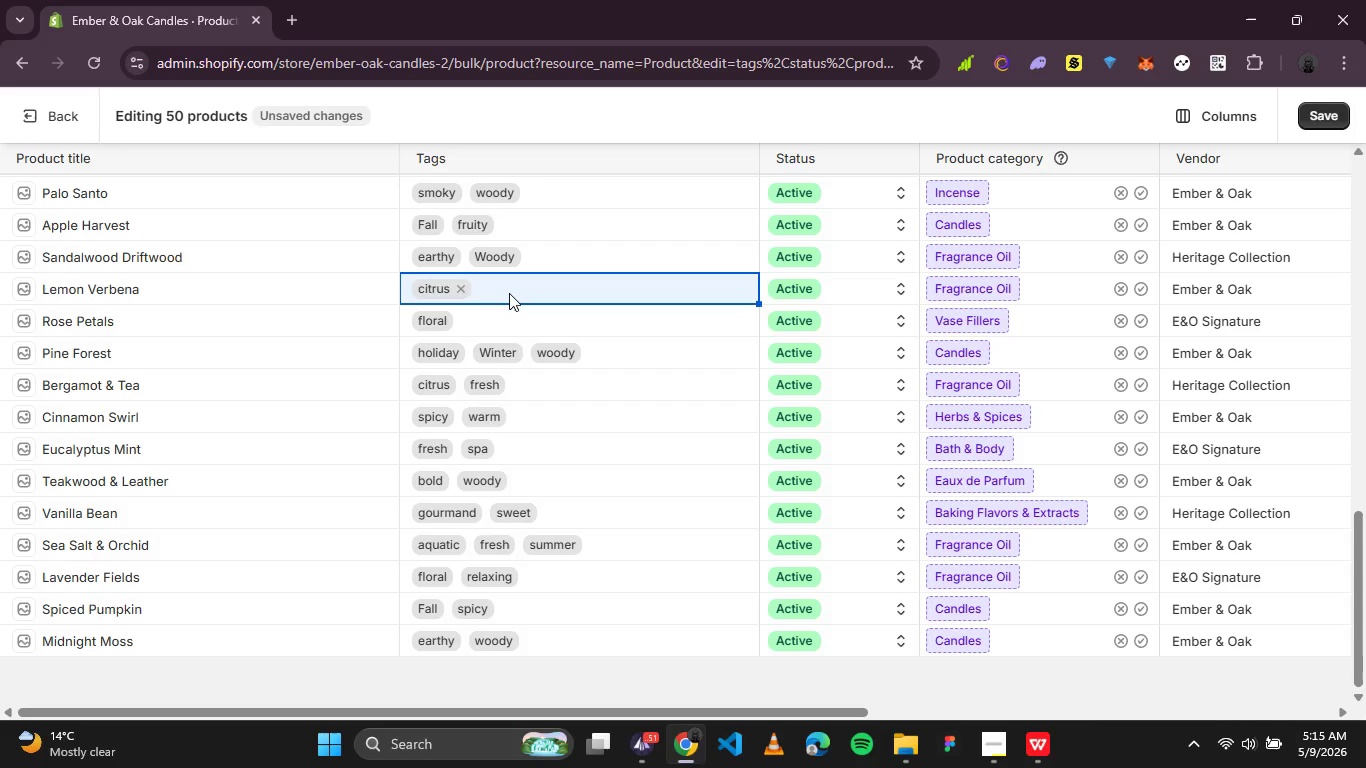 
left_click([509, 293])
 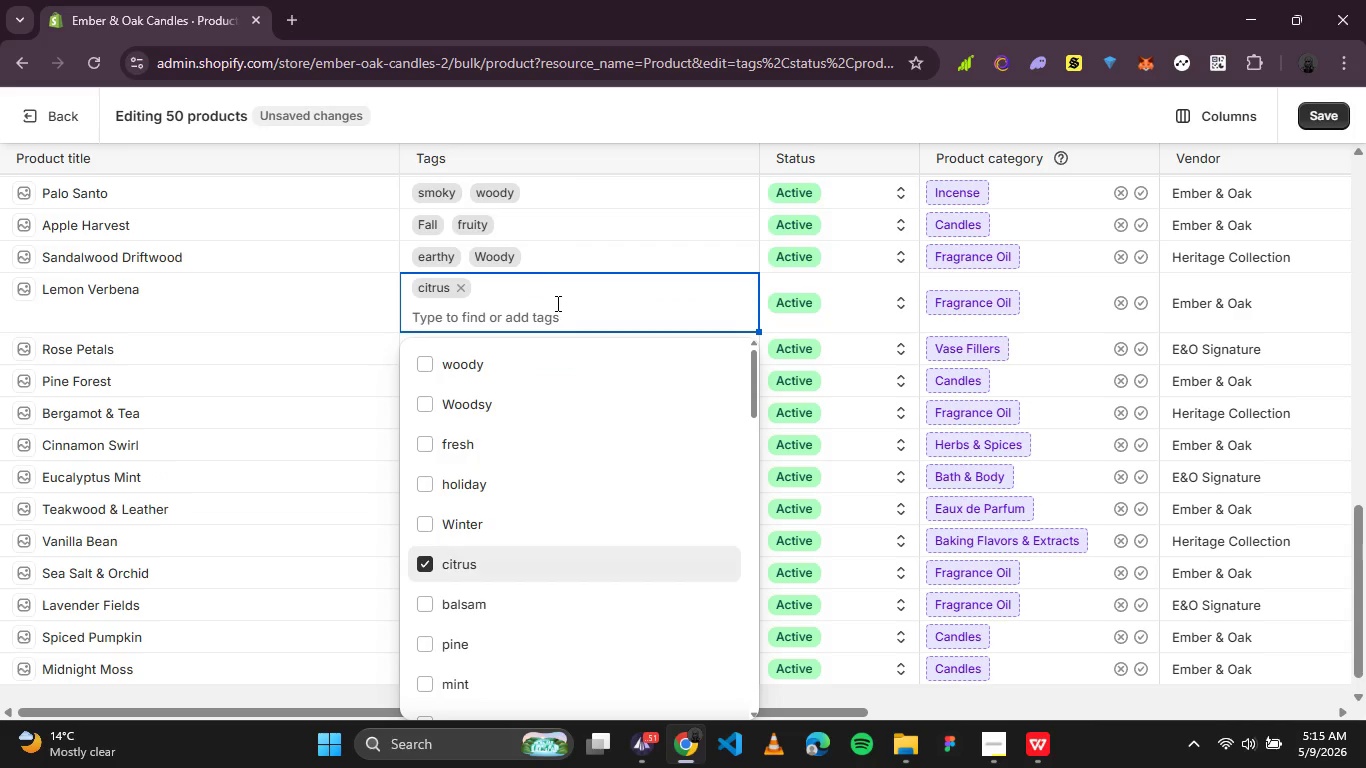 
type(fresh)
 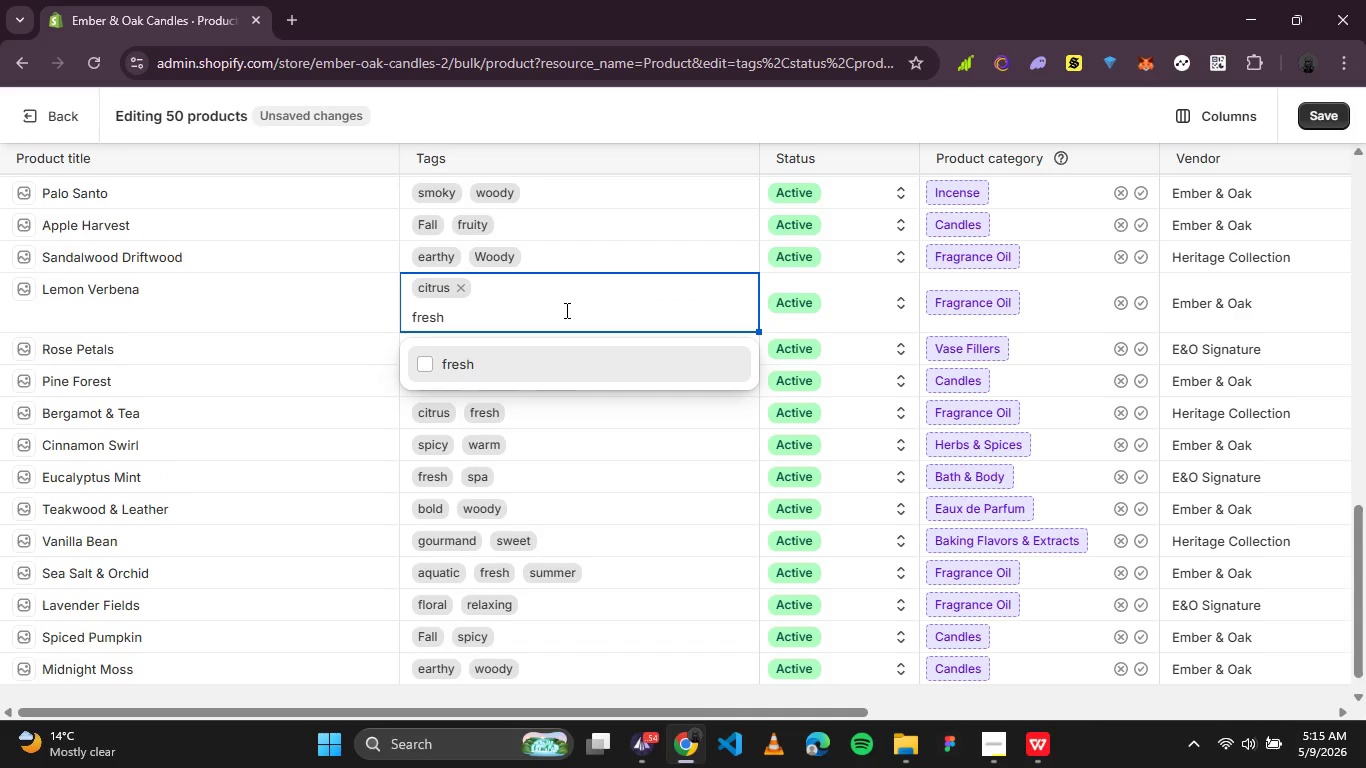 
key(Enter)
 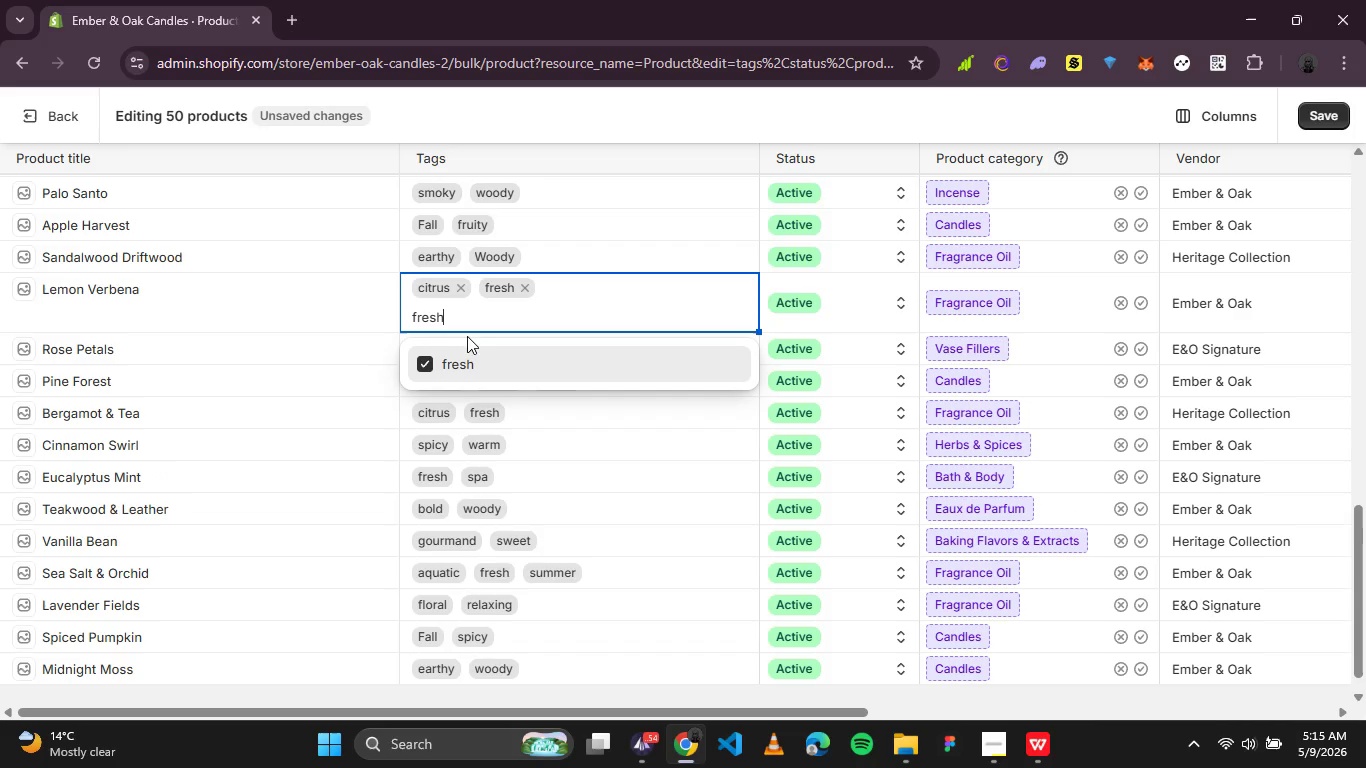 
double_click([429, 318])
 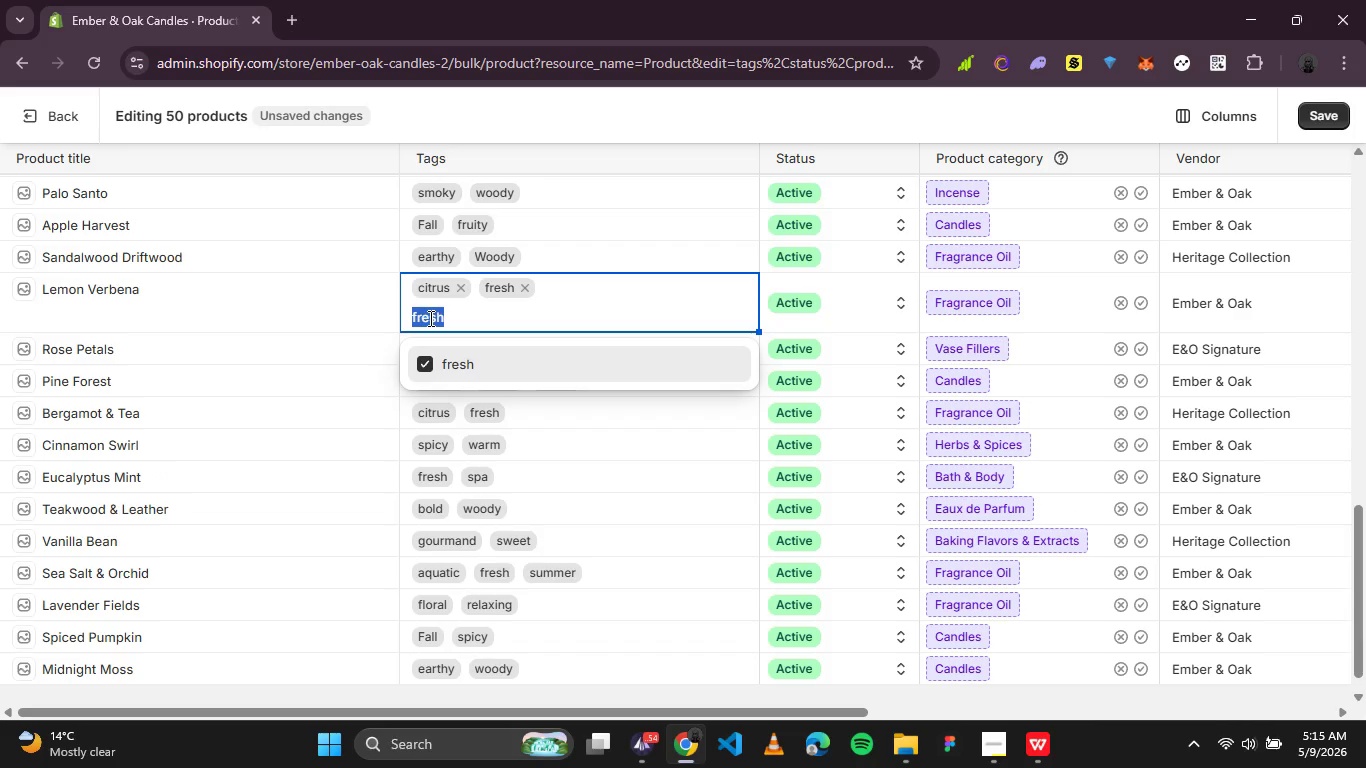 
key(Backspace)
 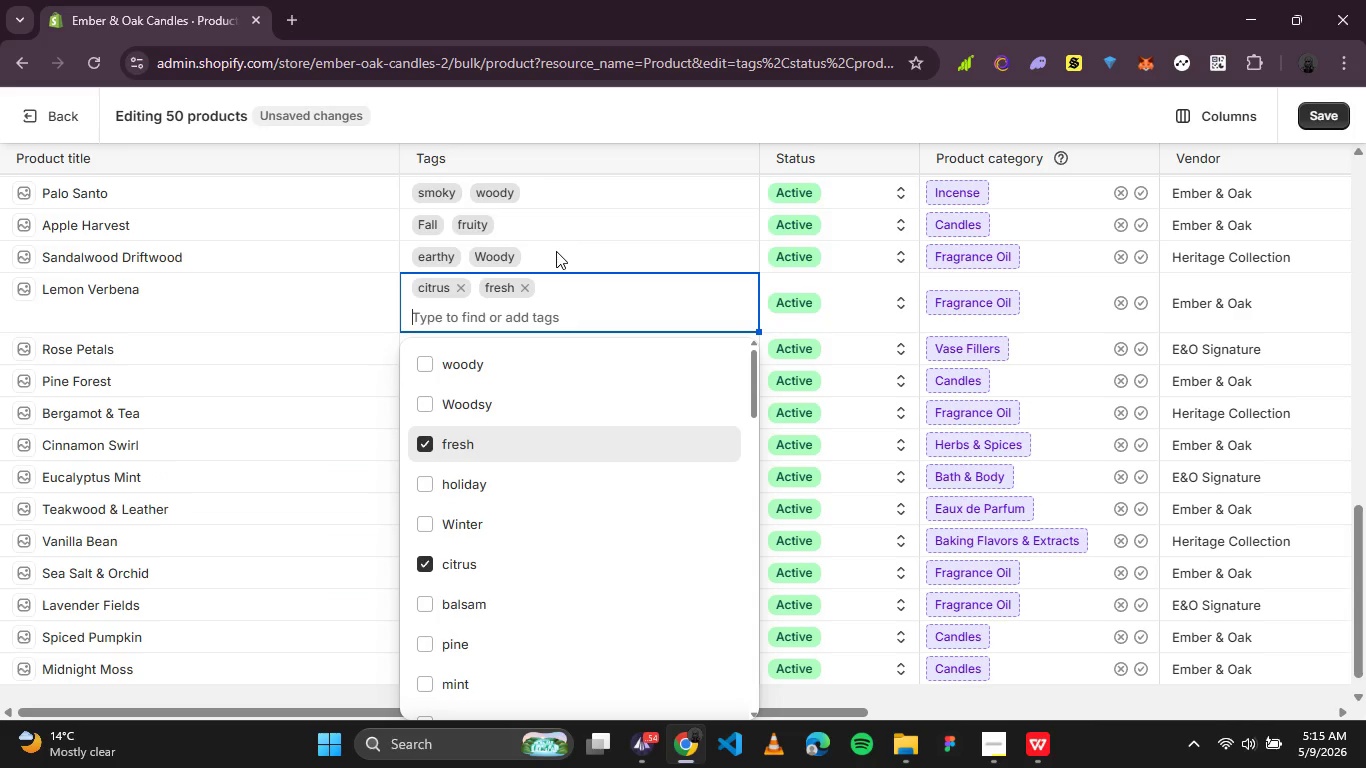 
left_click([551, 251])
 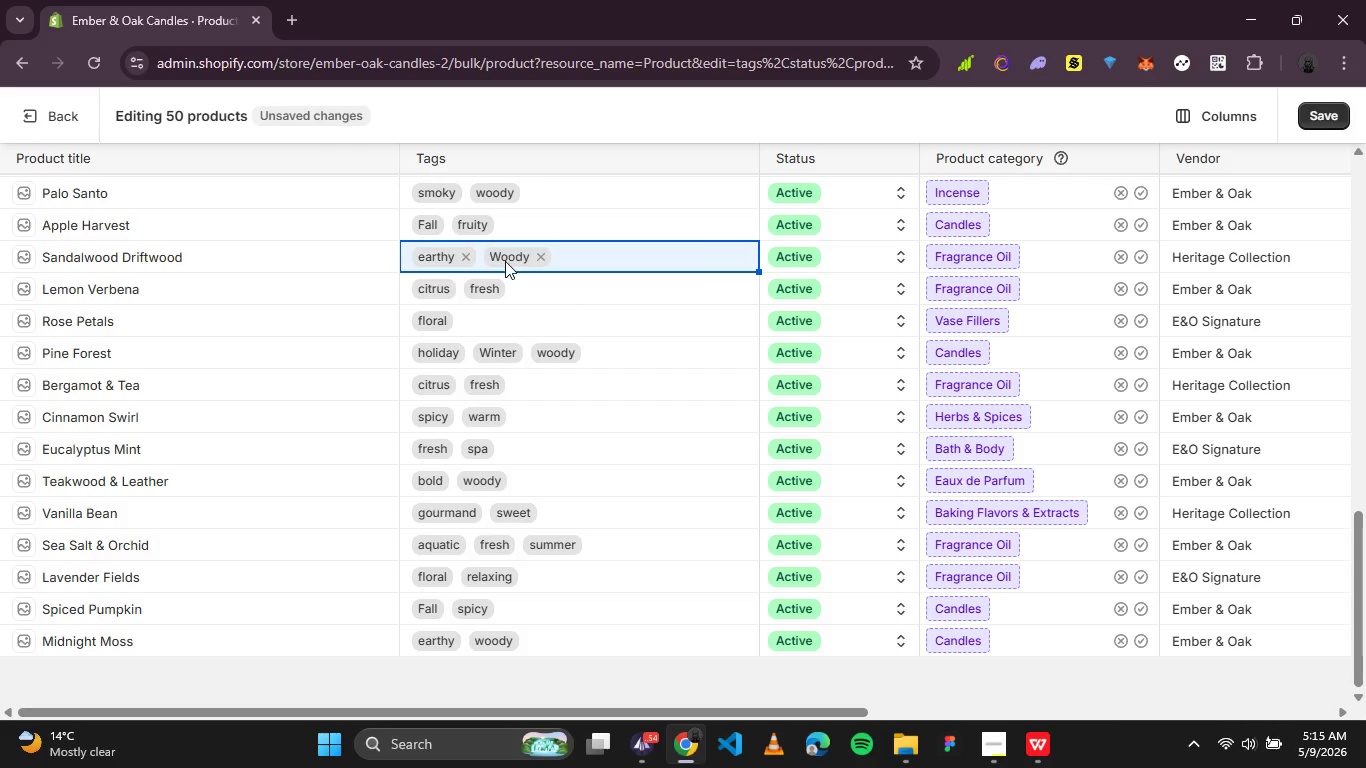 
left_click([505, 261])
 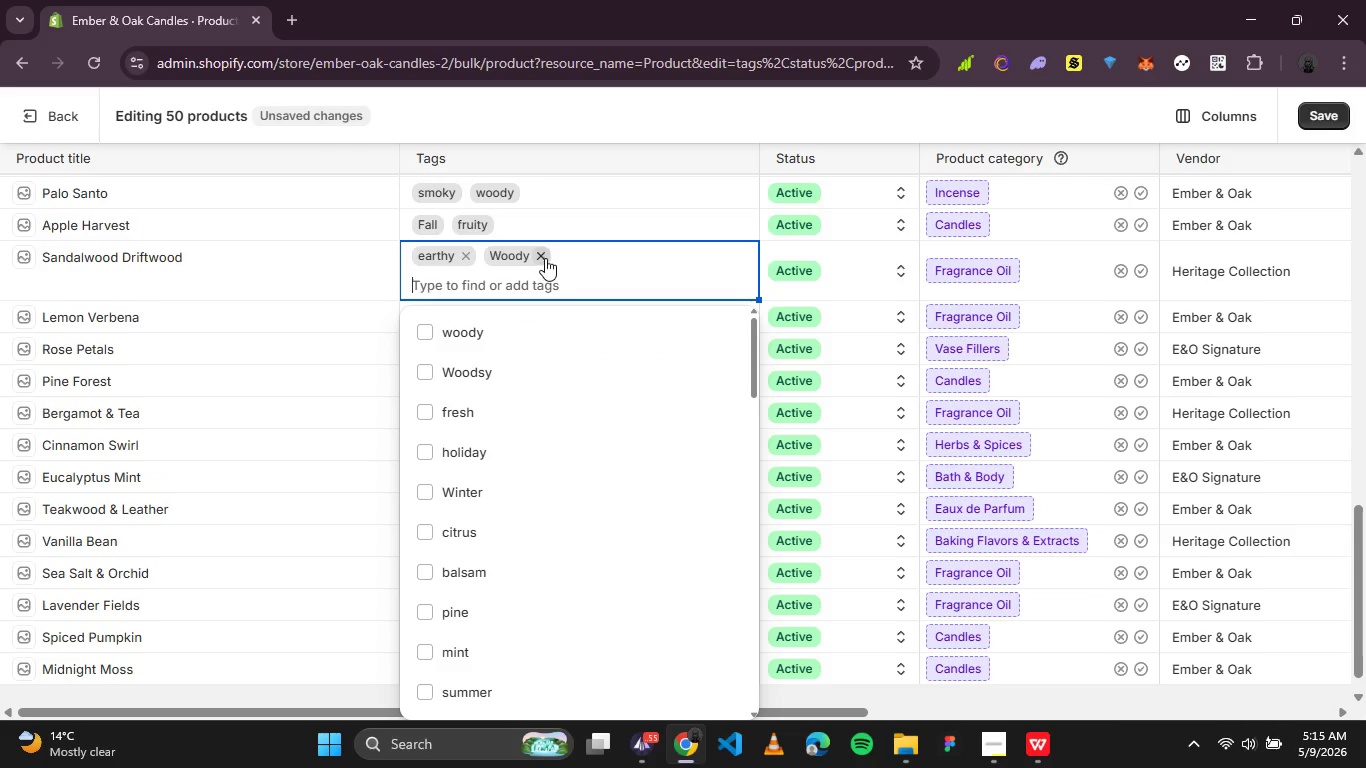 
left_click([545, 255])
 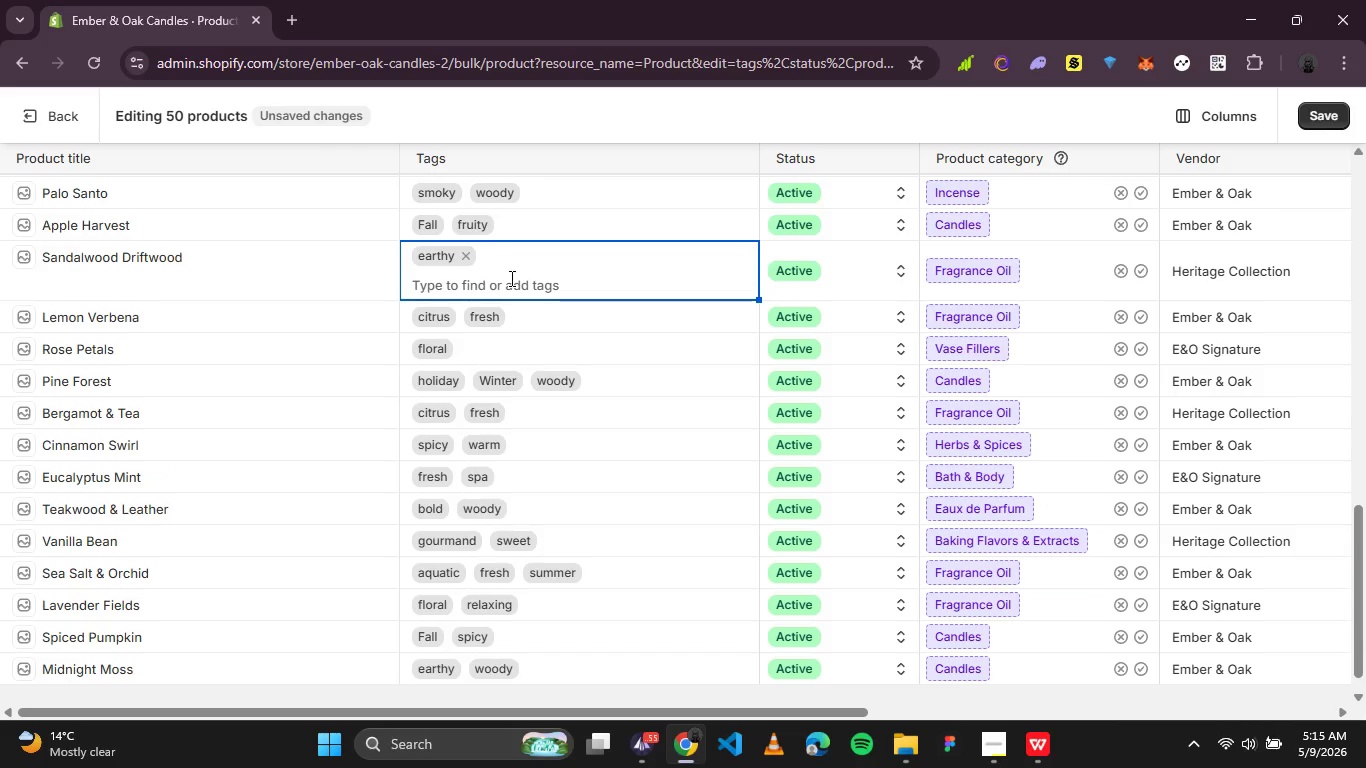 
left_click([509, 278])
 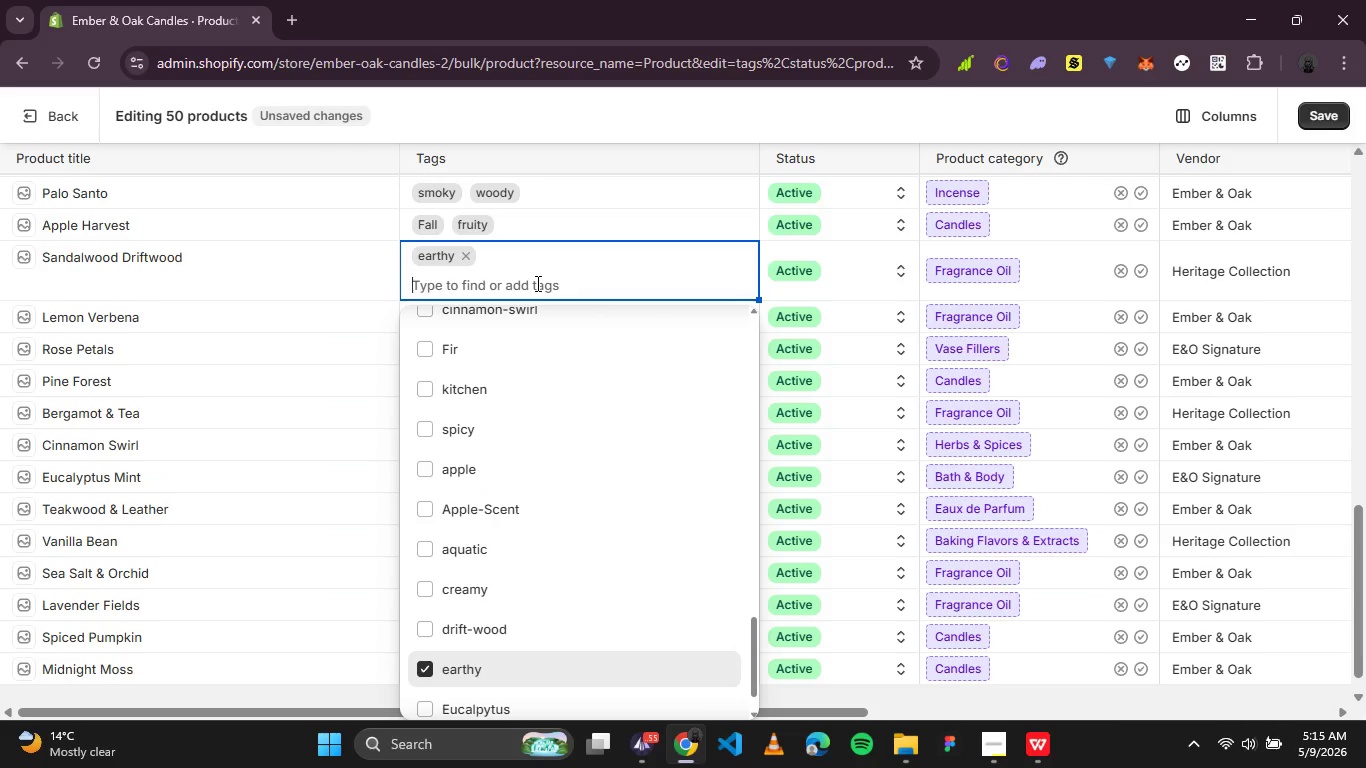 
type(woody)
 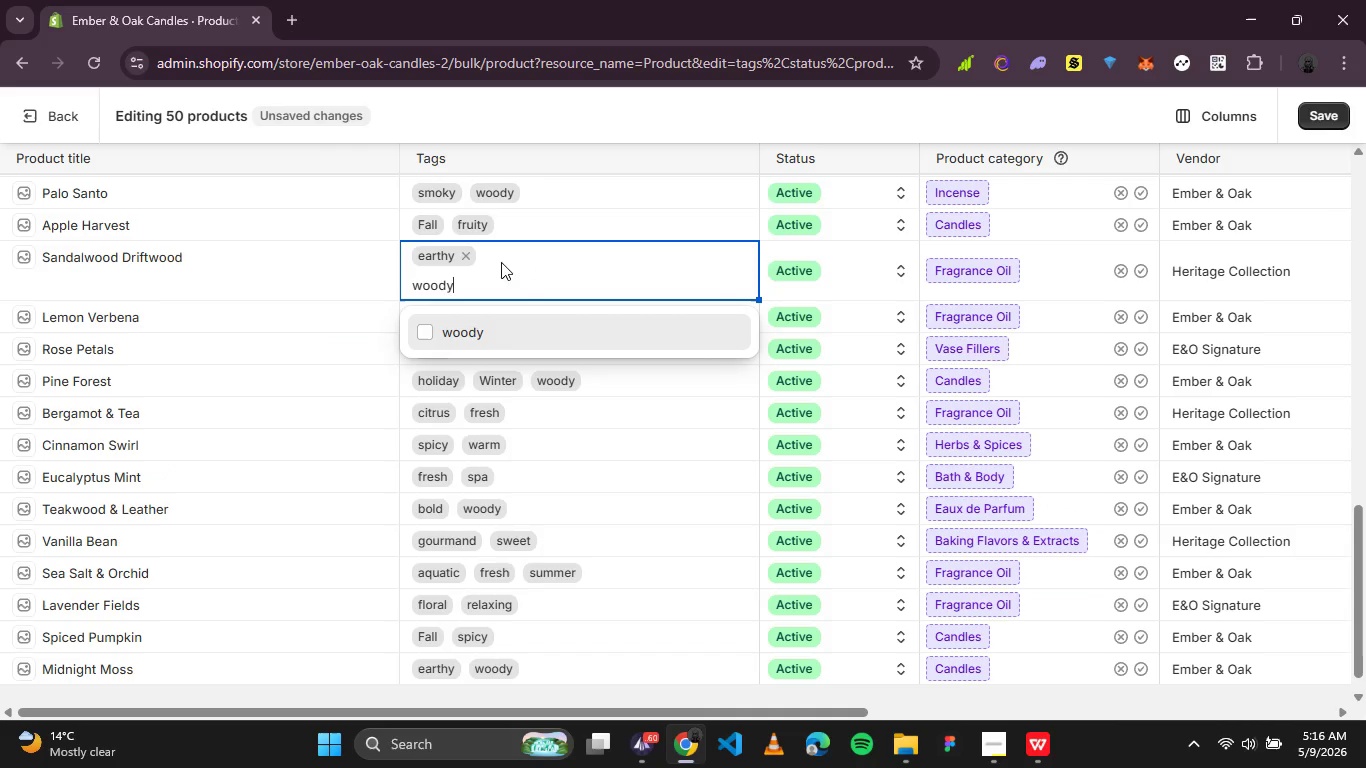 
left_click([467, 335])
 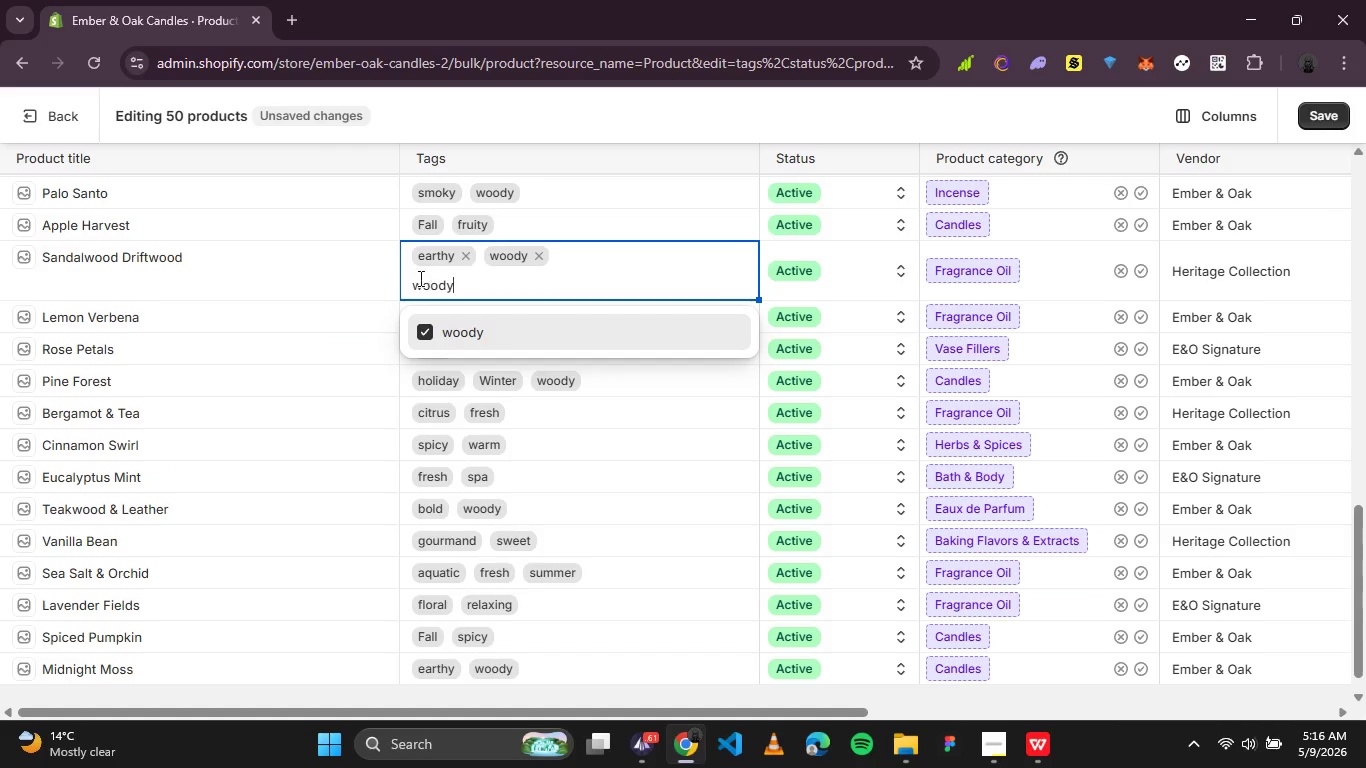 
double_click([430, 291])
 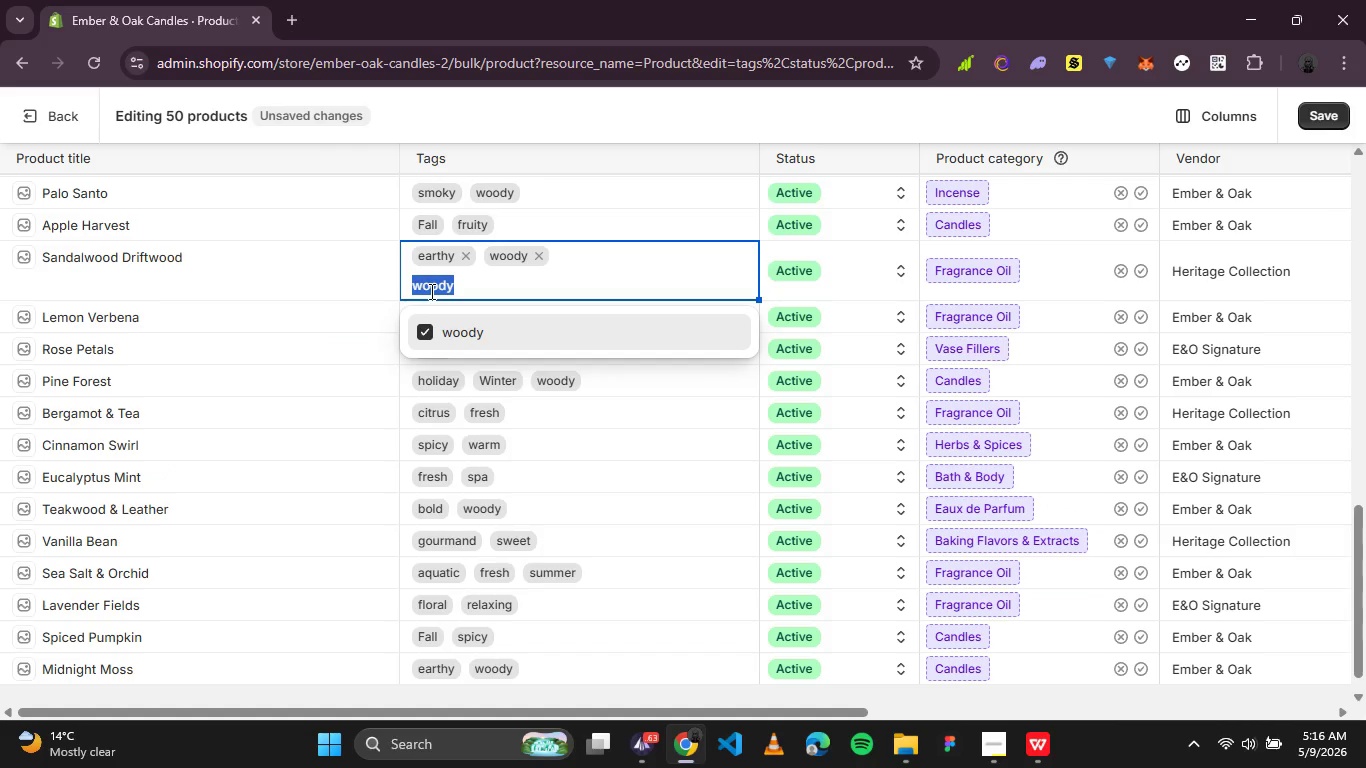 
key(Backspace)
 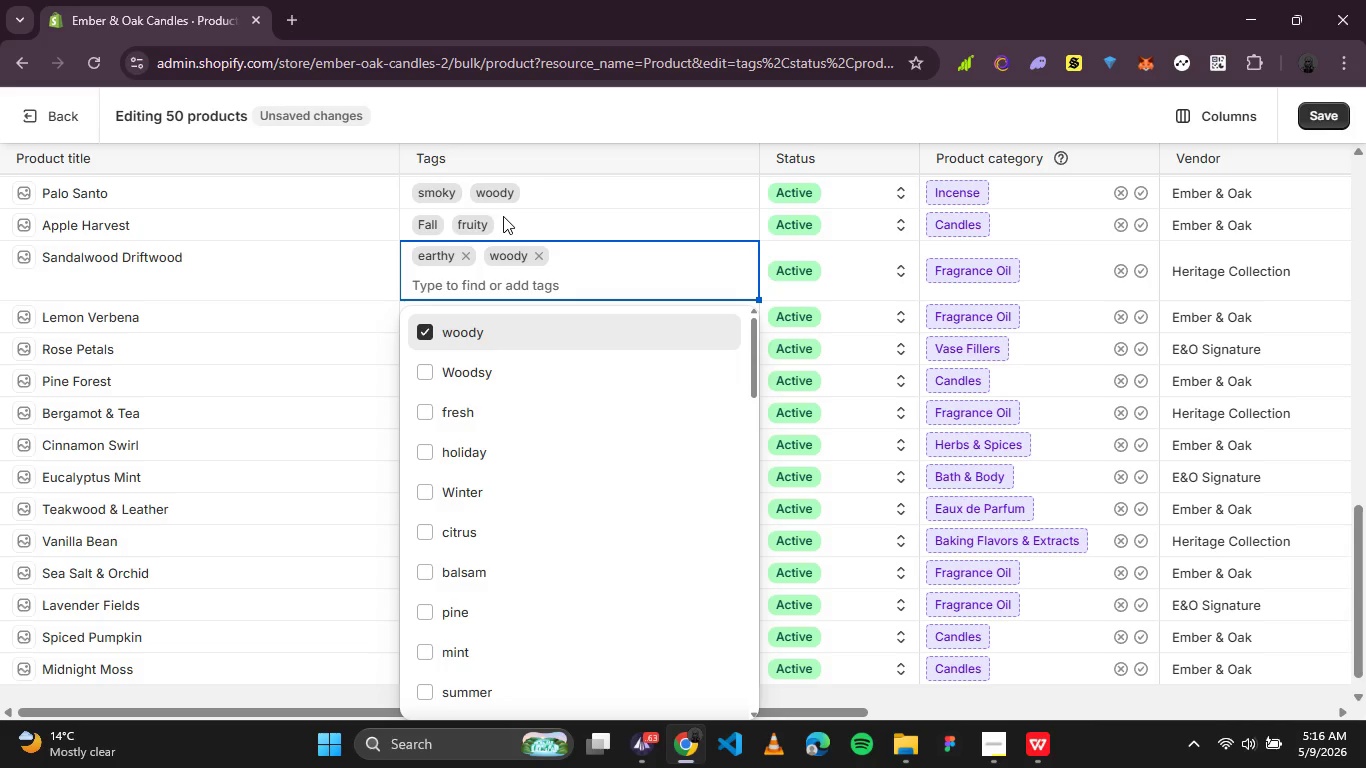 
left_click([501, 216])
 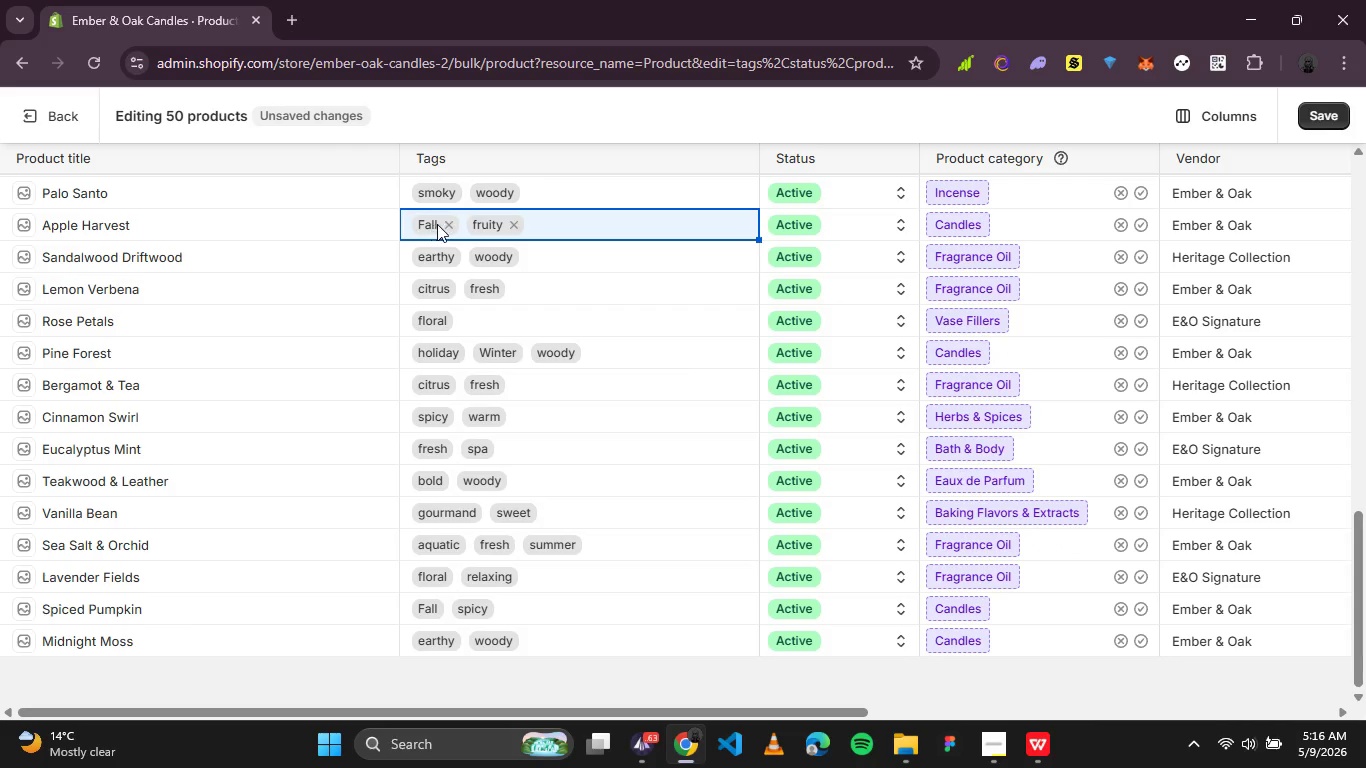 
left_click([445, 224])
 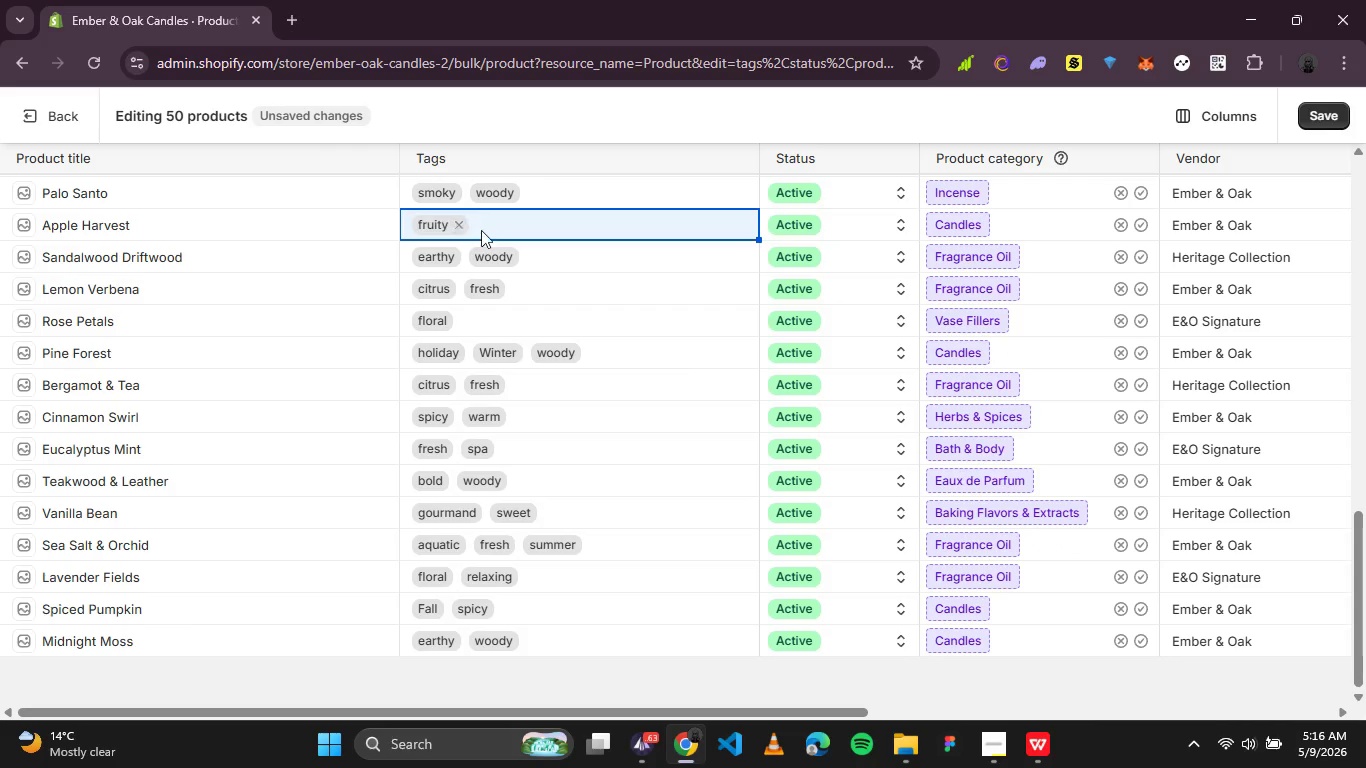 
left_click([493, 230])
 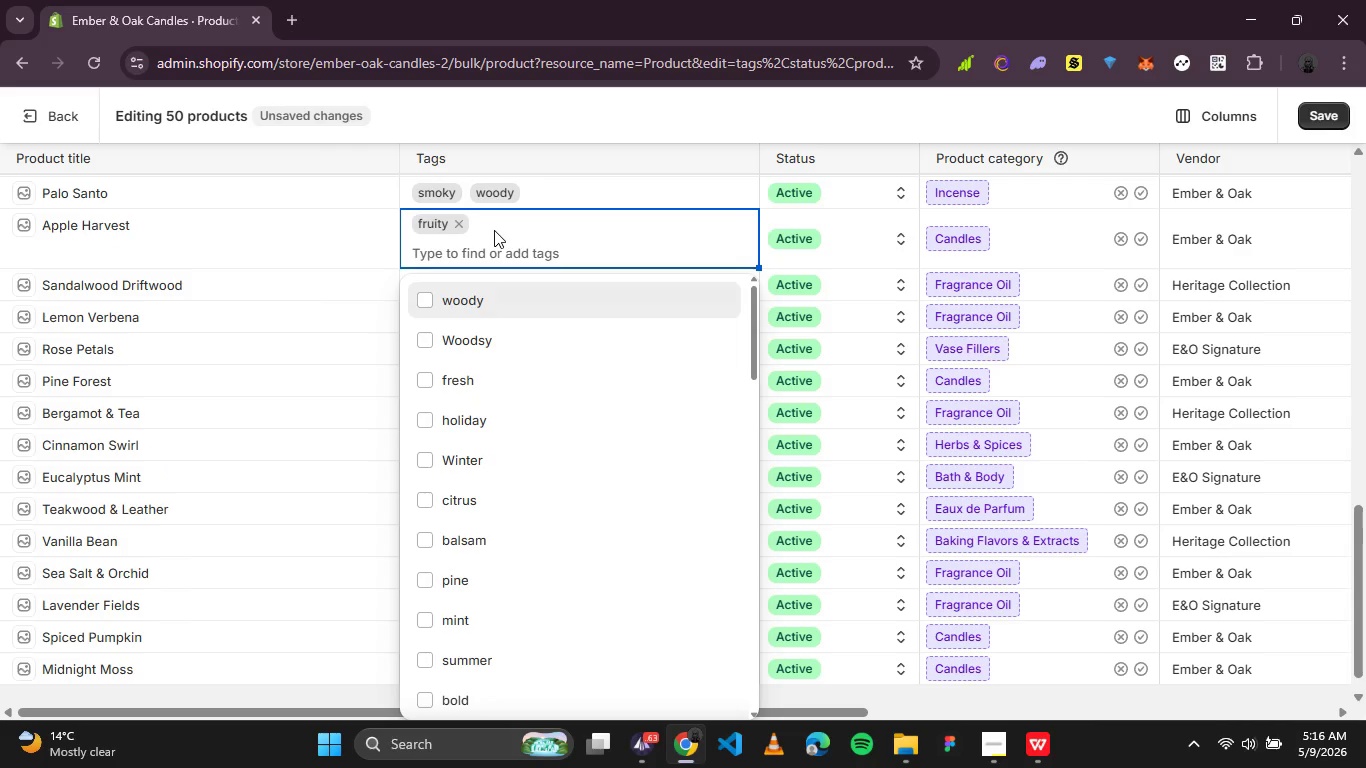 
type(fall)
 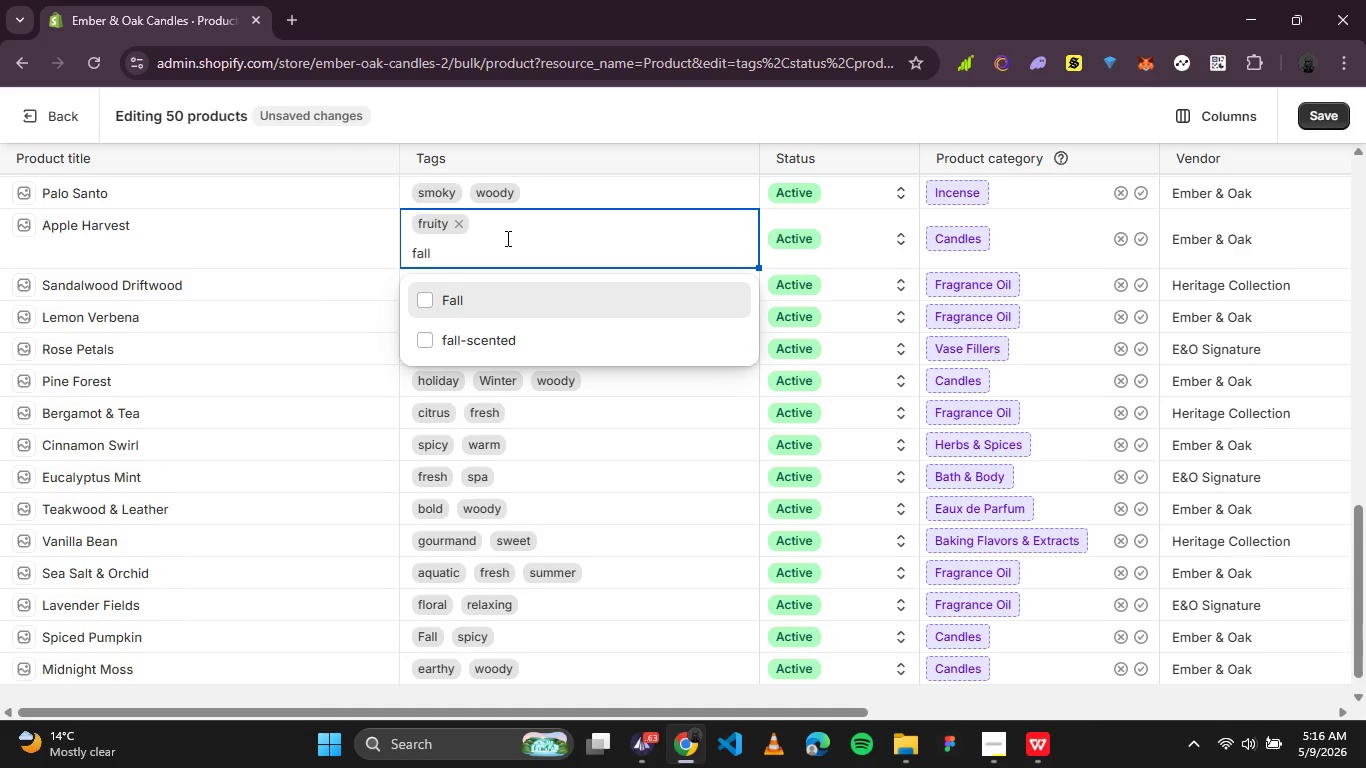 
wait(6.33)
 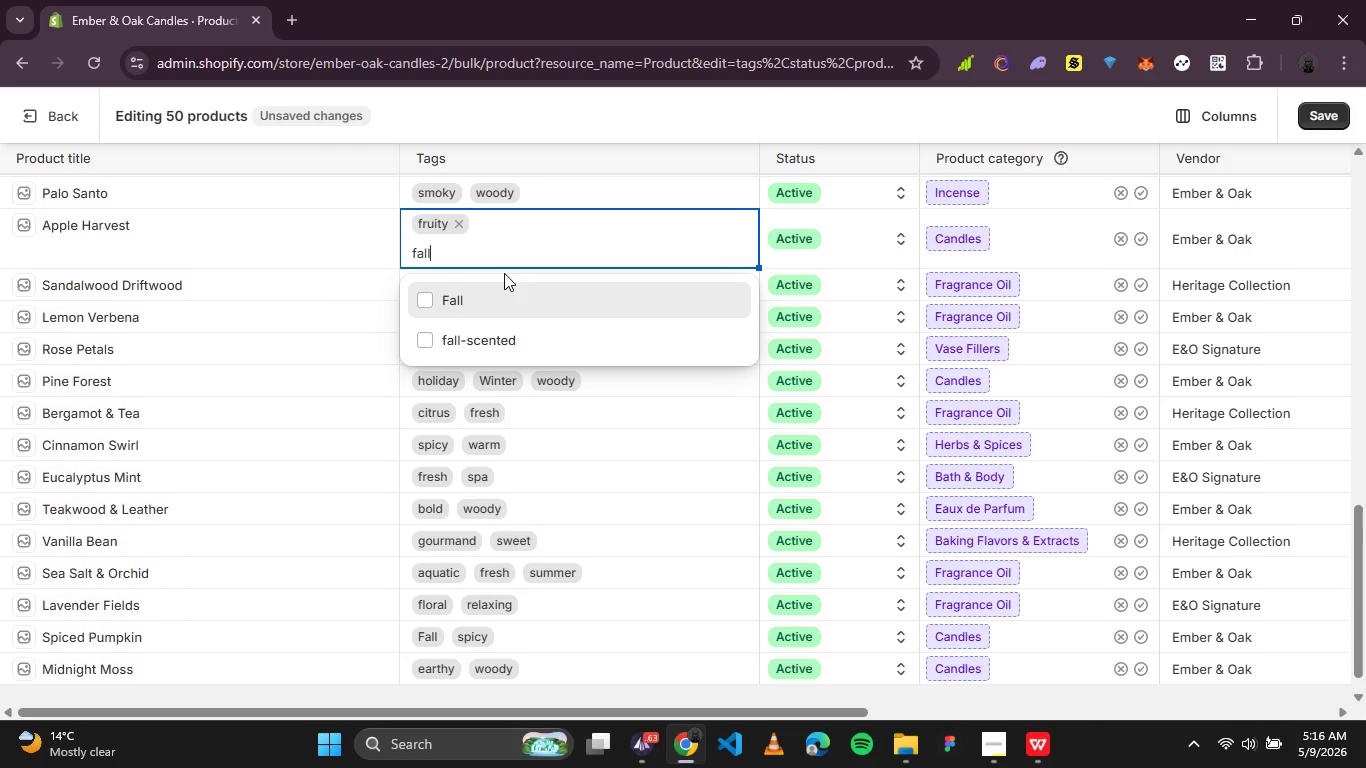 
left_click([562, 197])
 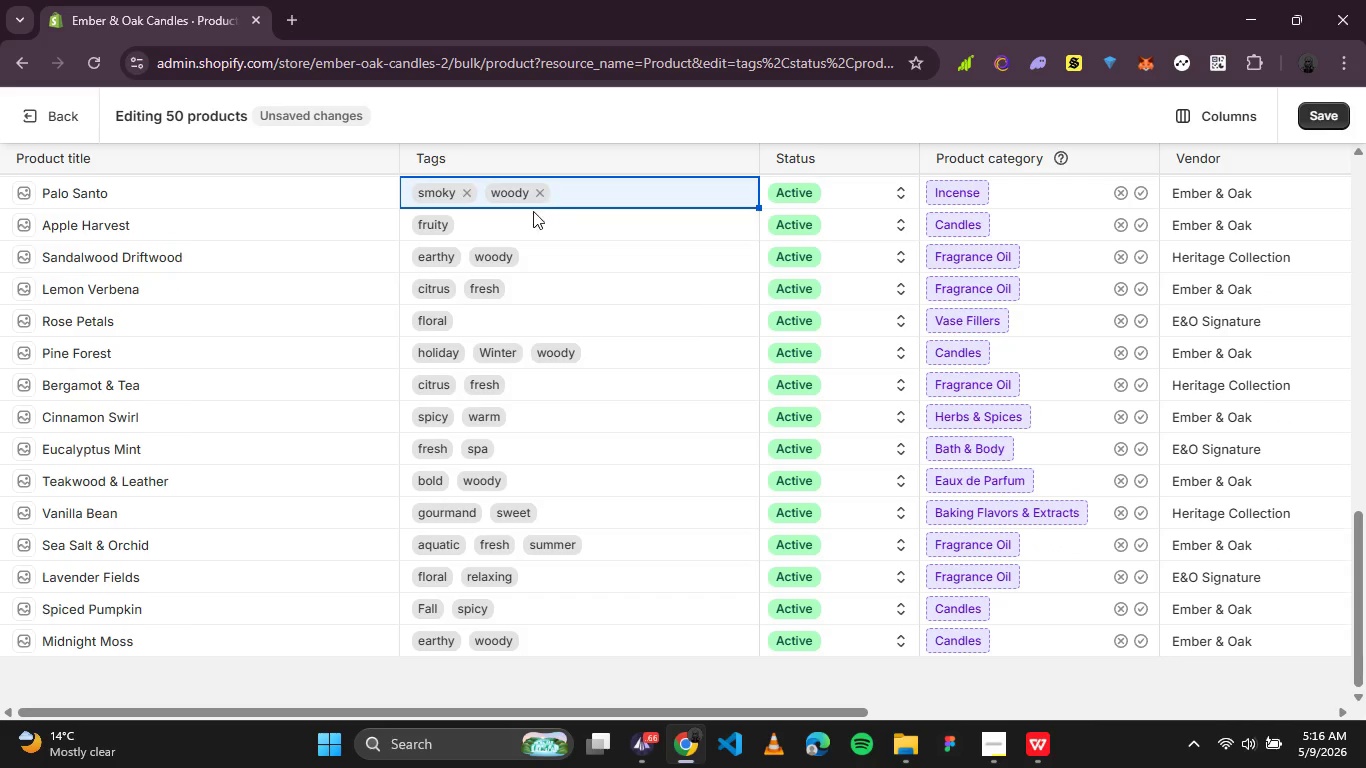 
left_click([527, 220])
 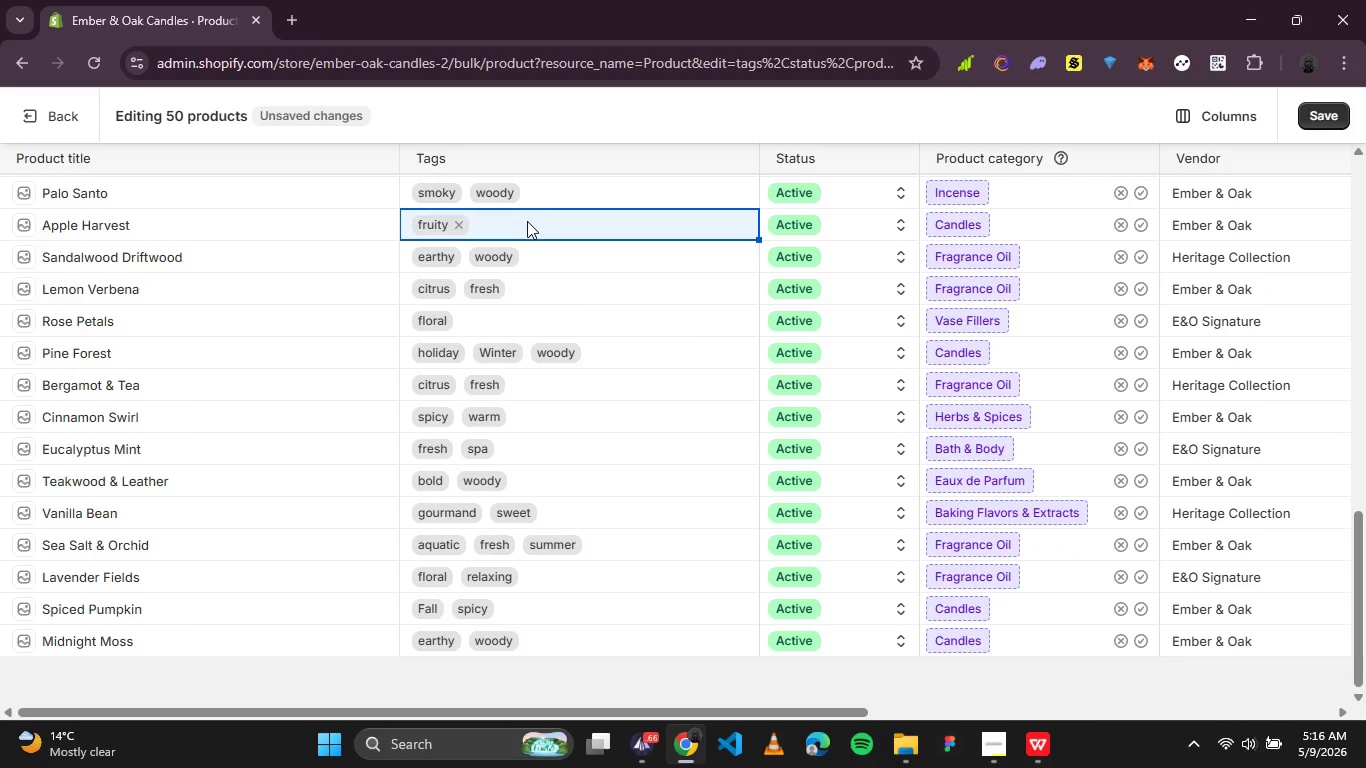 
left_click([523, 228])
 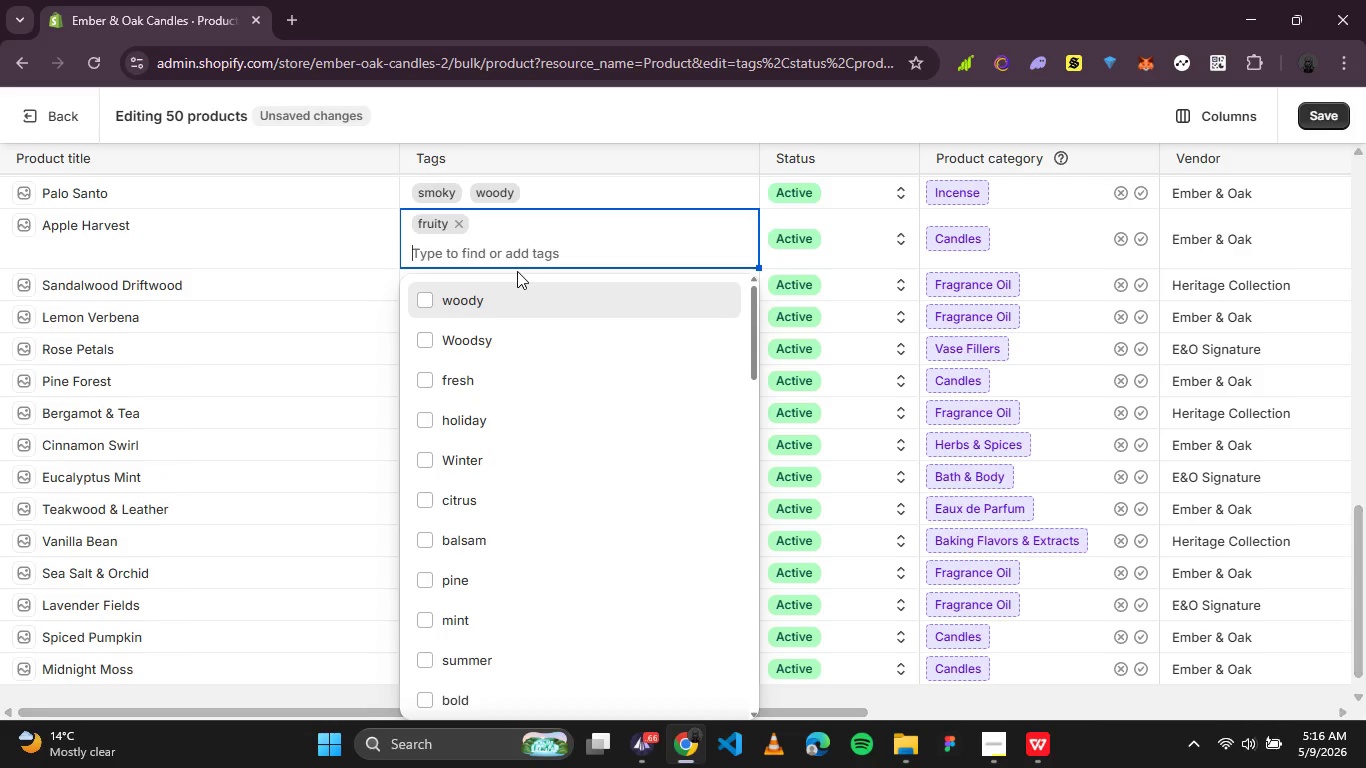 
type(fall)
 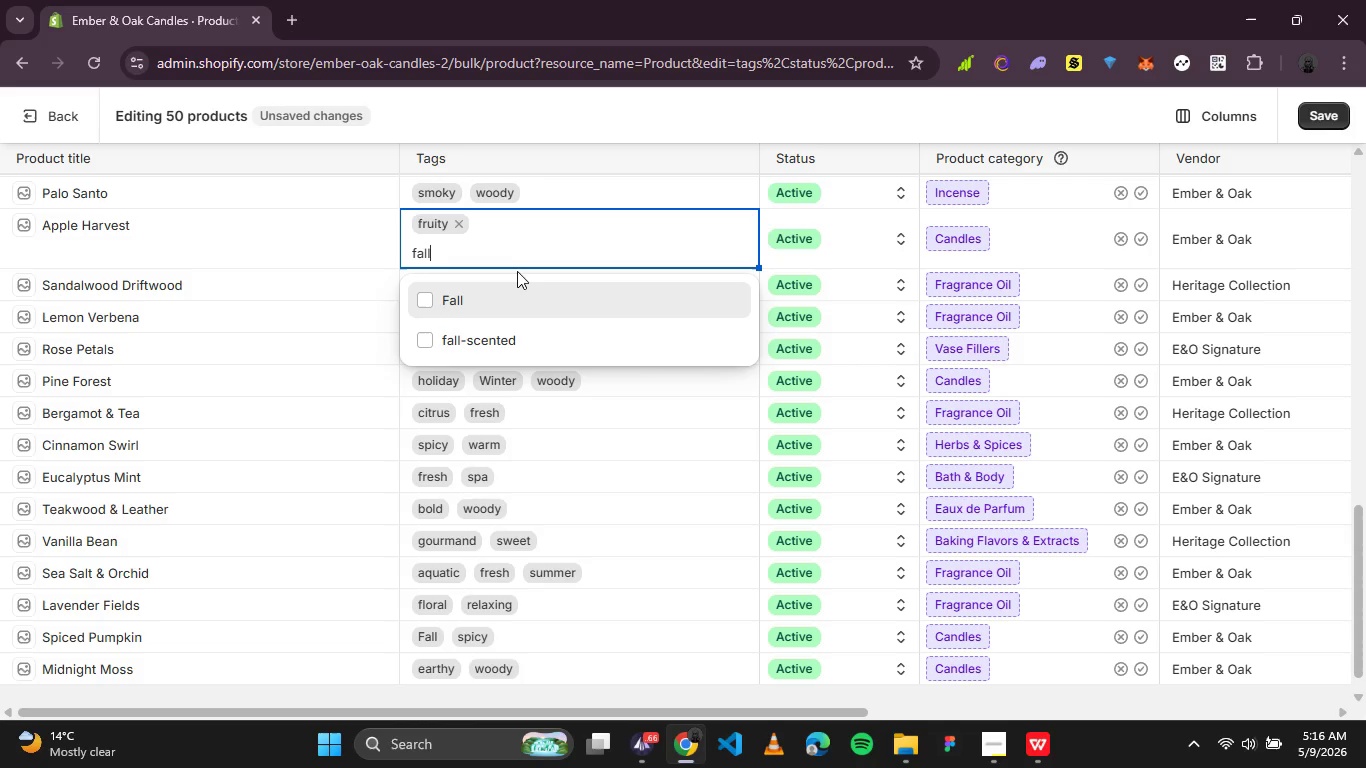 
wait(5.75)
 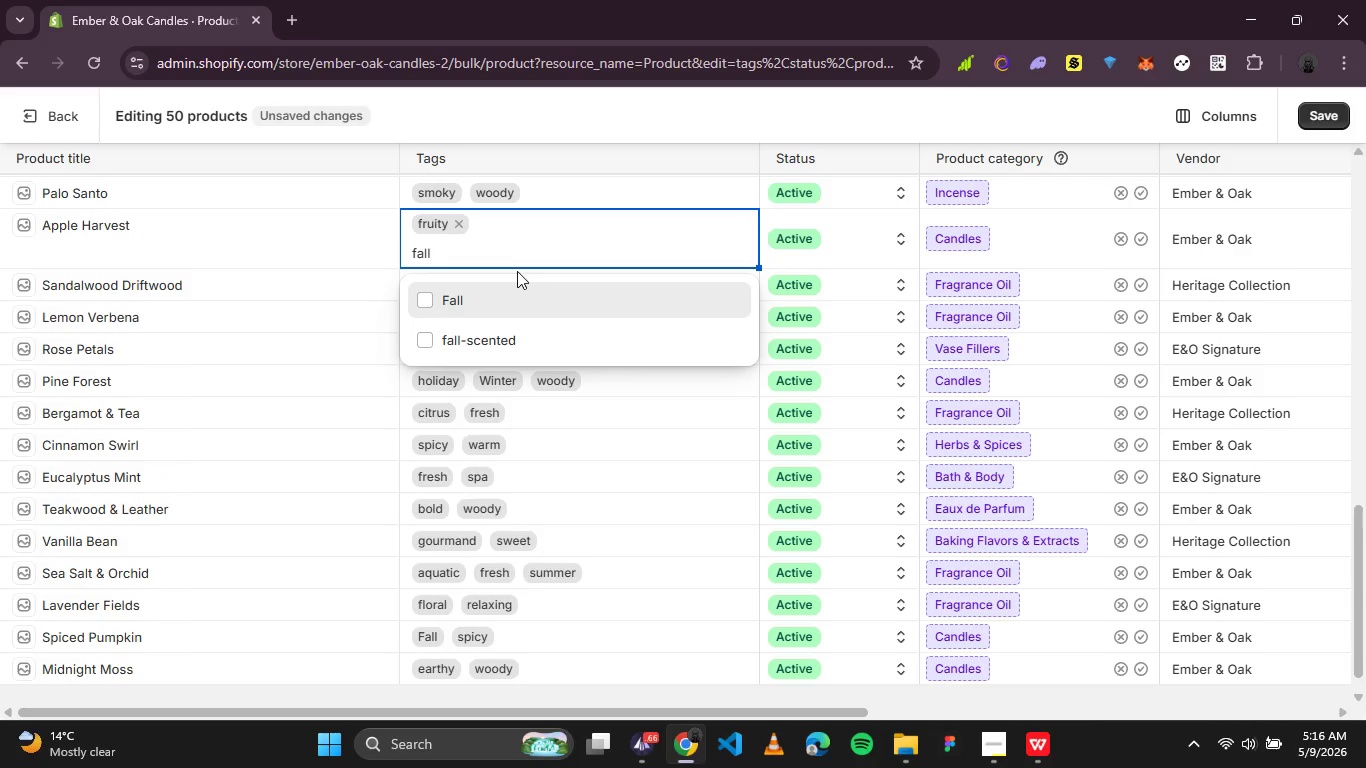 
key(Tab)
 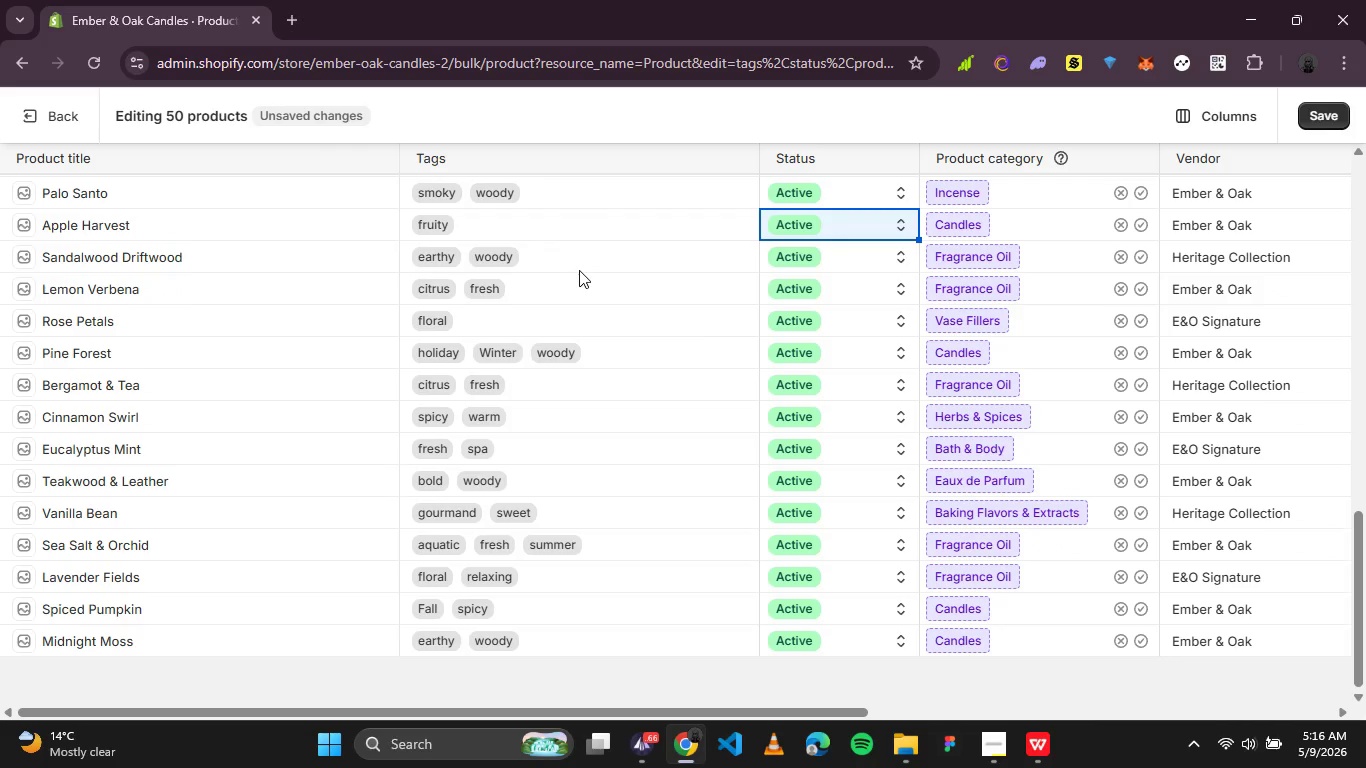 
left_click([509, 223])
 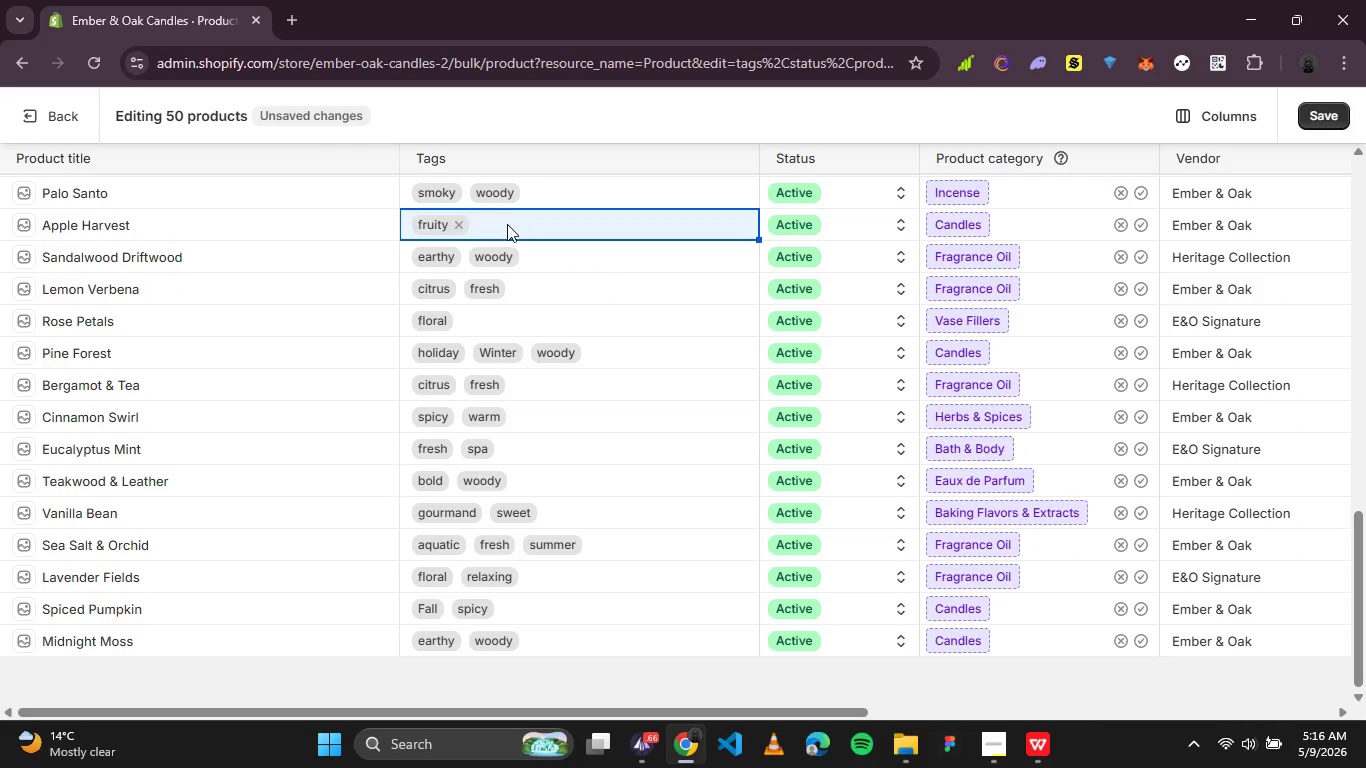 
left_click([507, 224])
 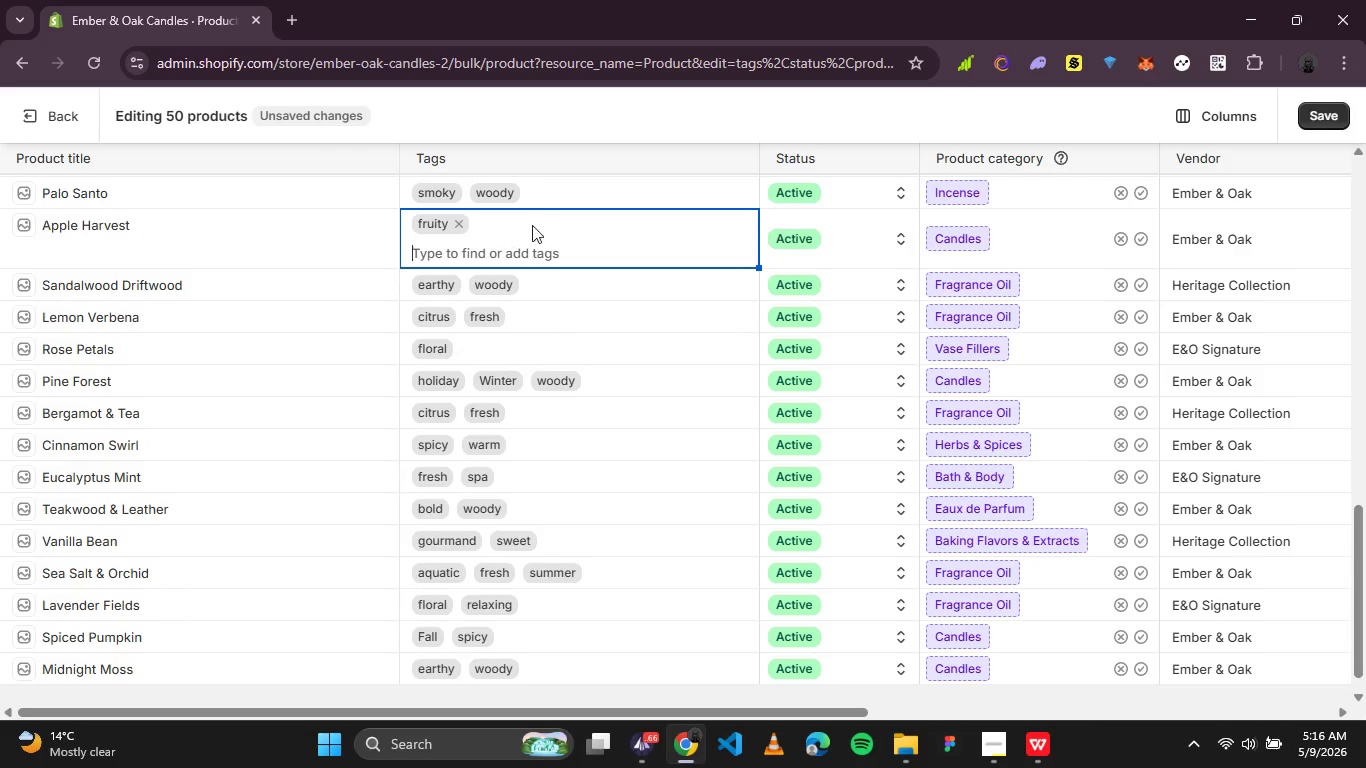 
mouse_move([565, 241])
 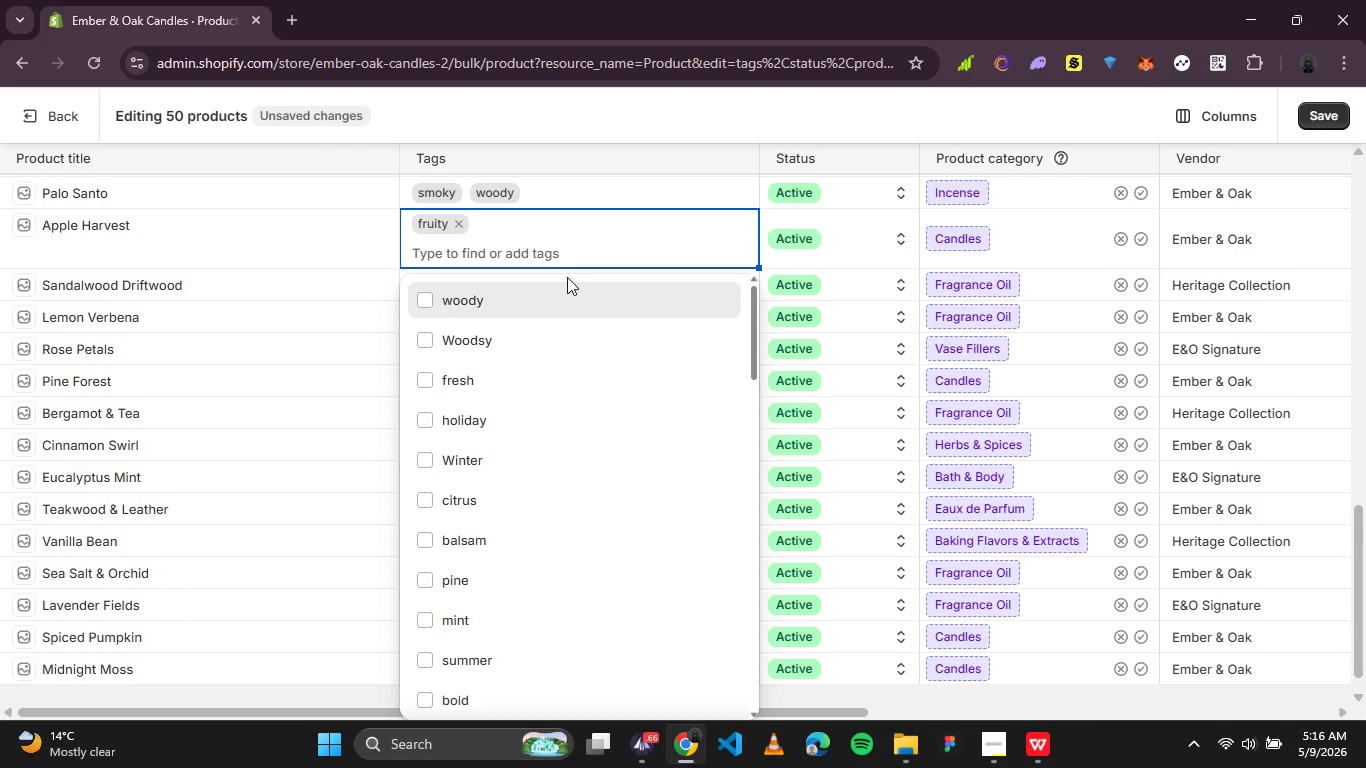 
type(fall)
 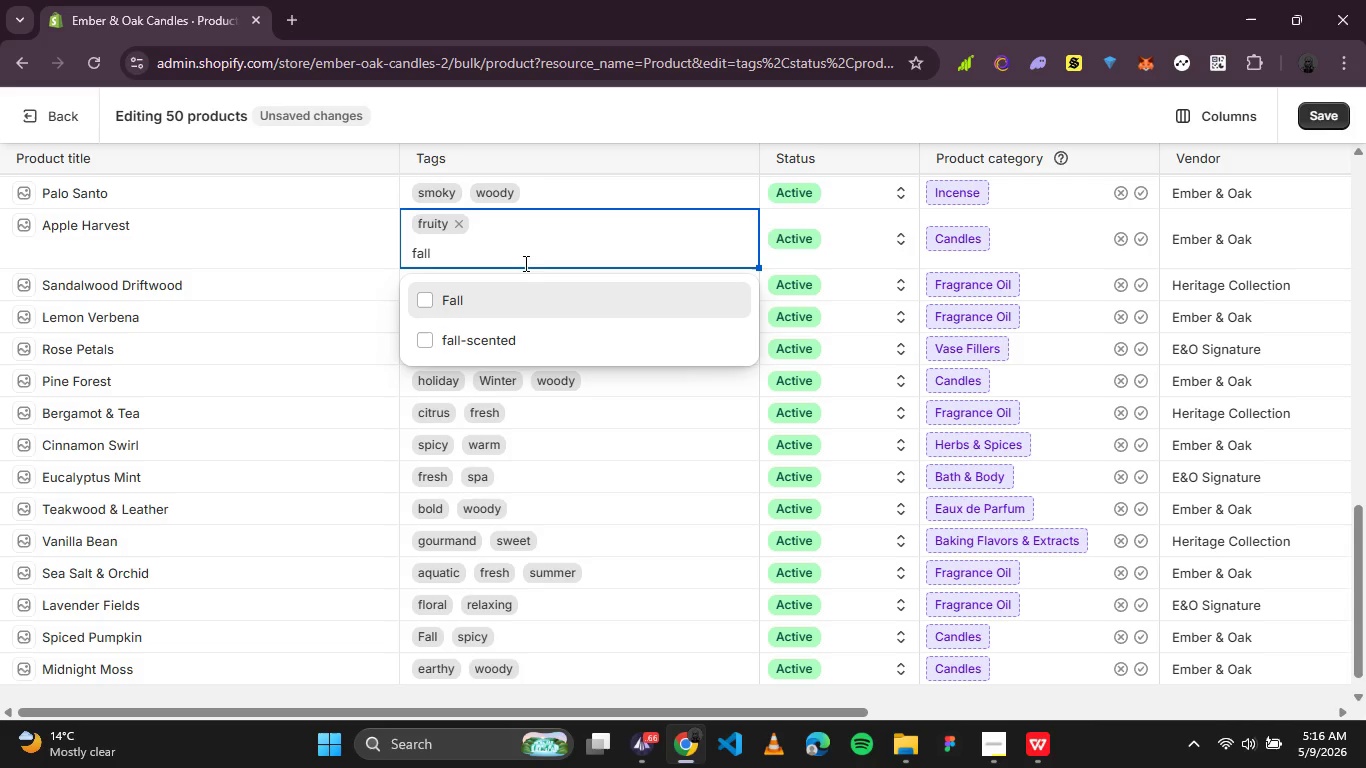 
key(Enter)
 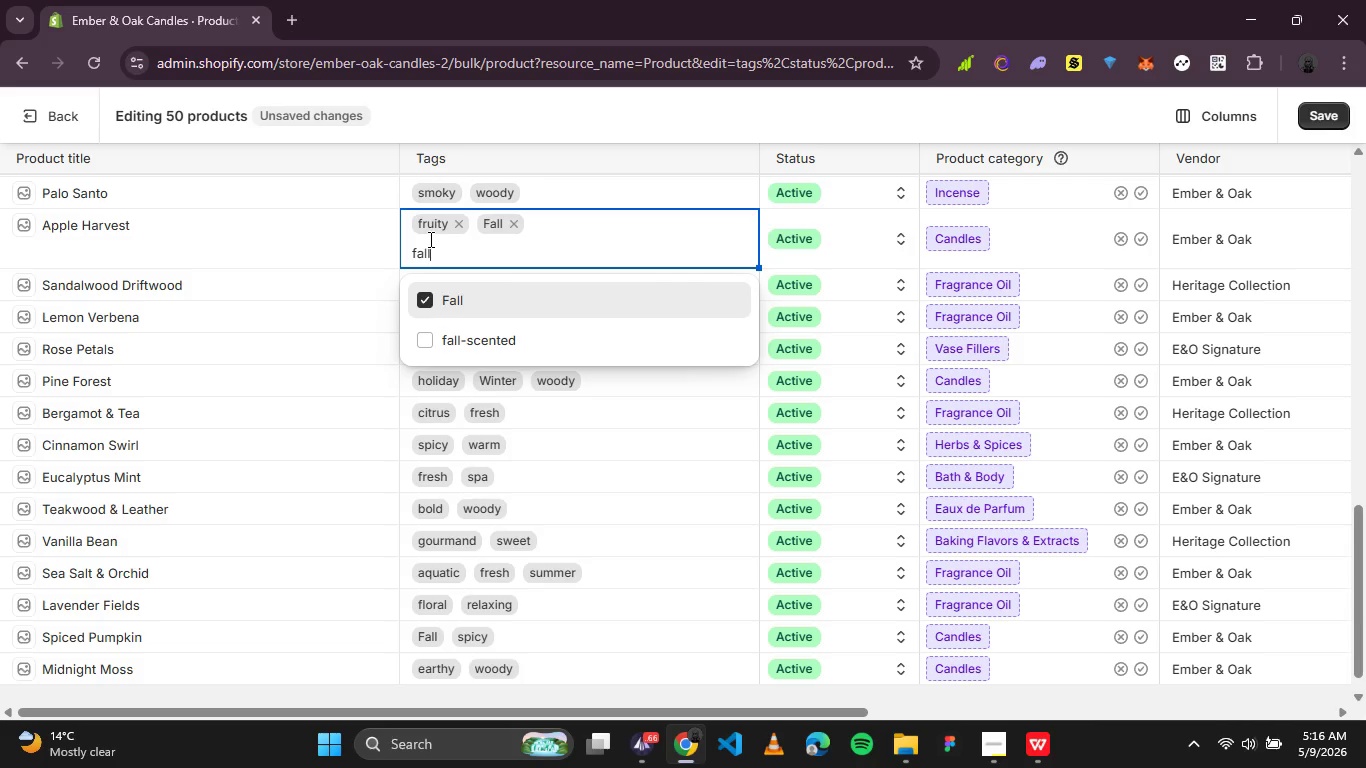 
double_click([421, 249])
 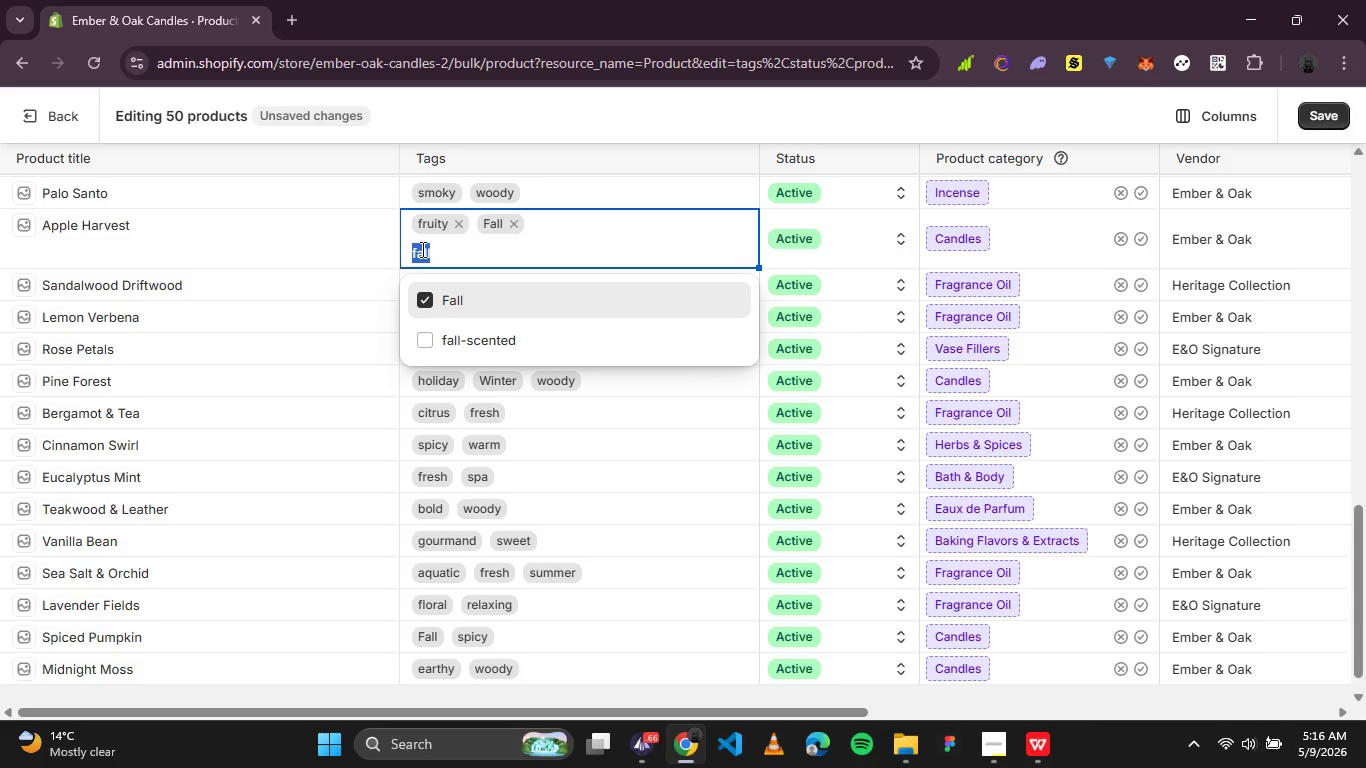 
key(Backspace)
 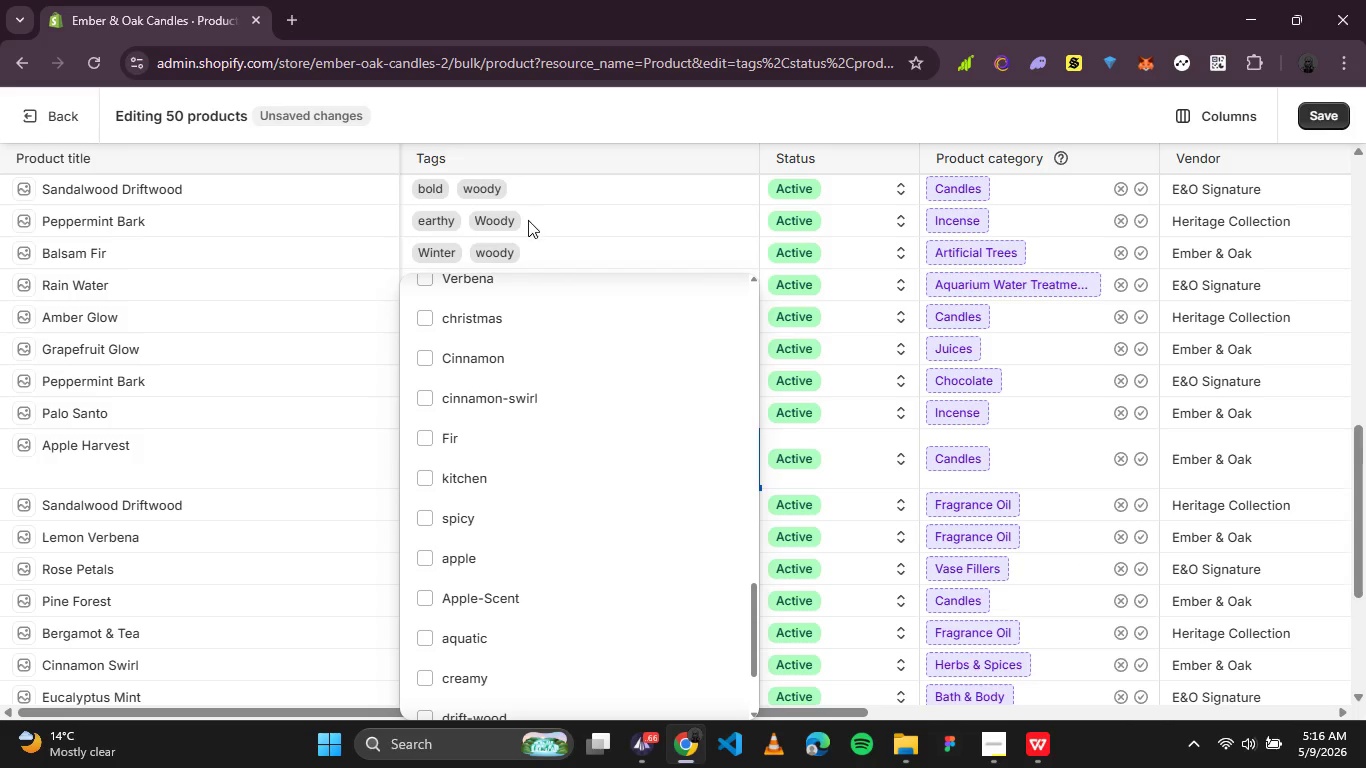 
wait(8.72)
 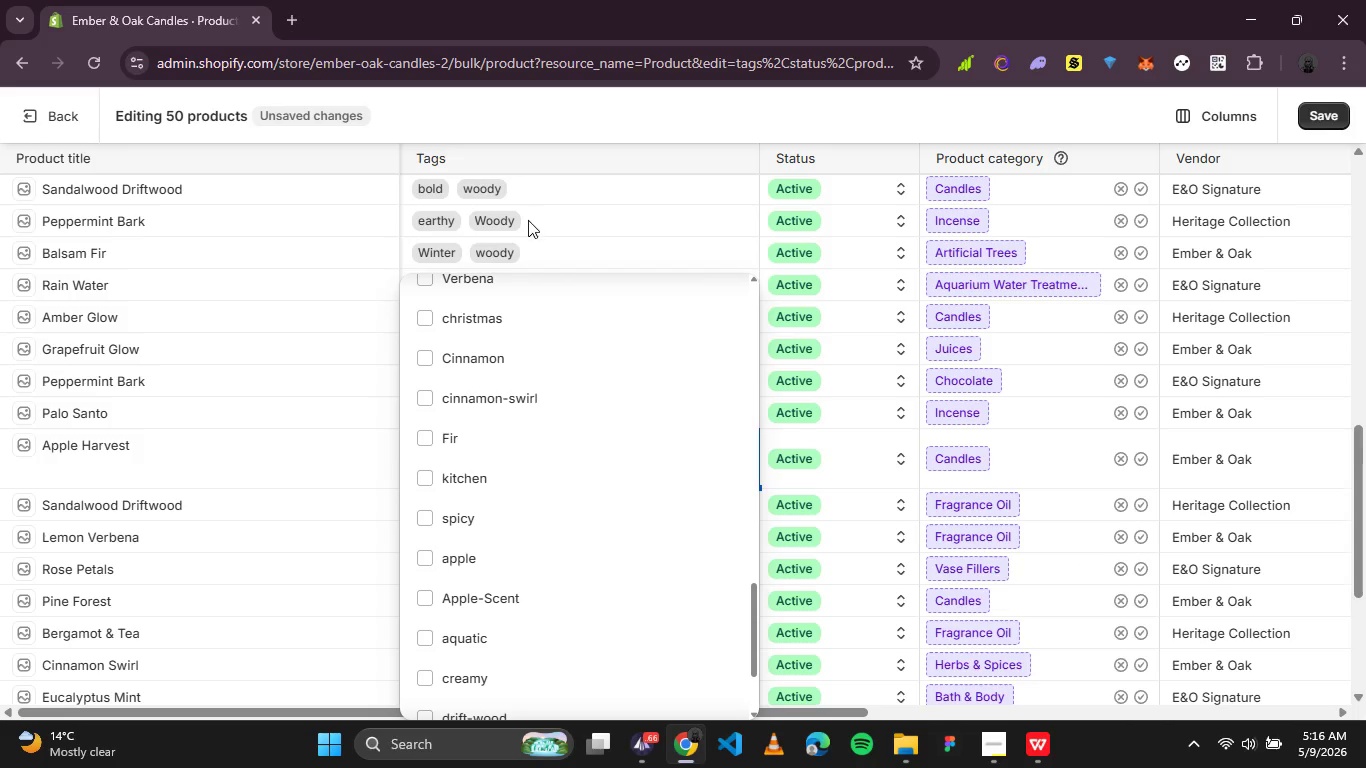 
left_click([452, 197])
 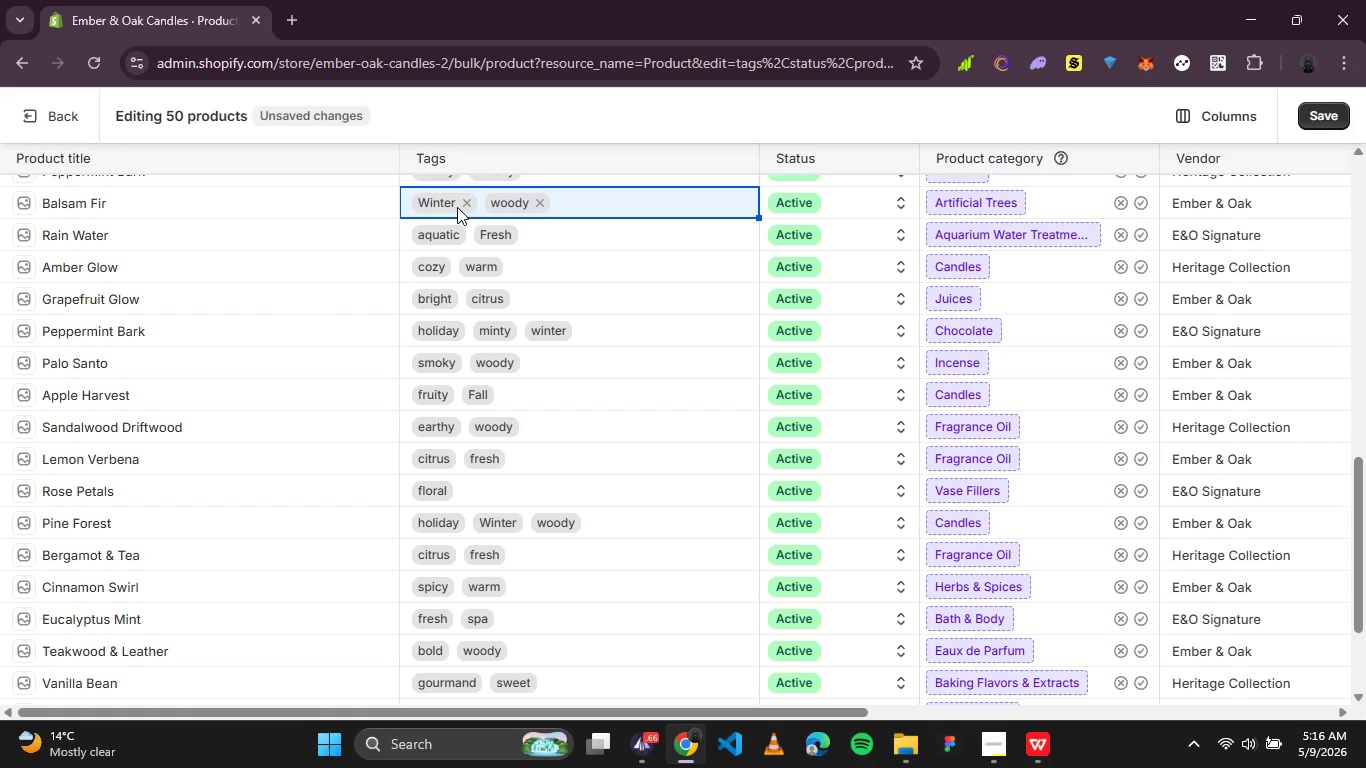 
left_click([462, 204])
 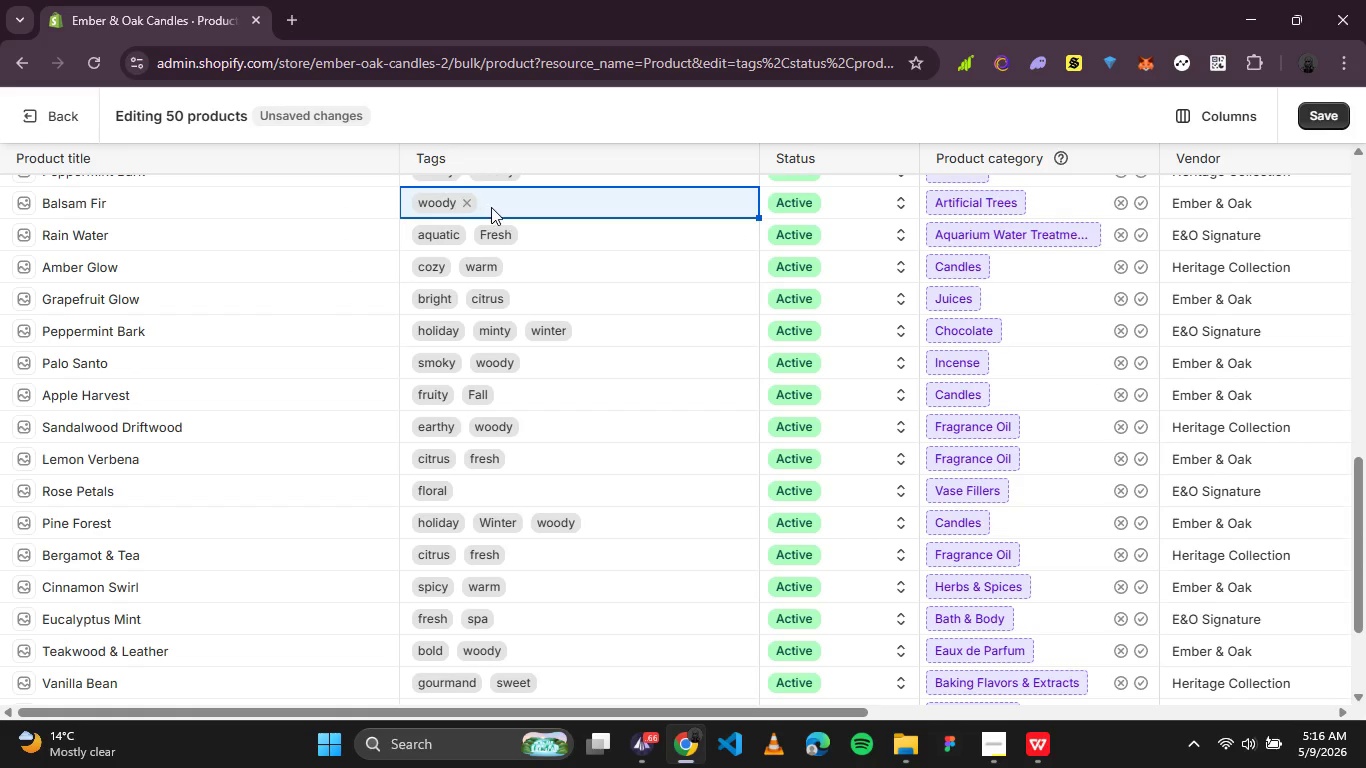 
left_click([497, 207])
 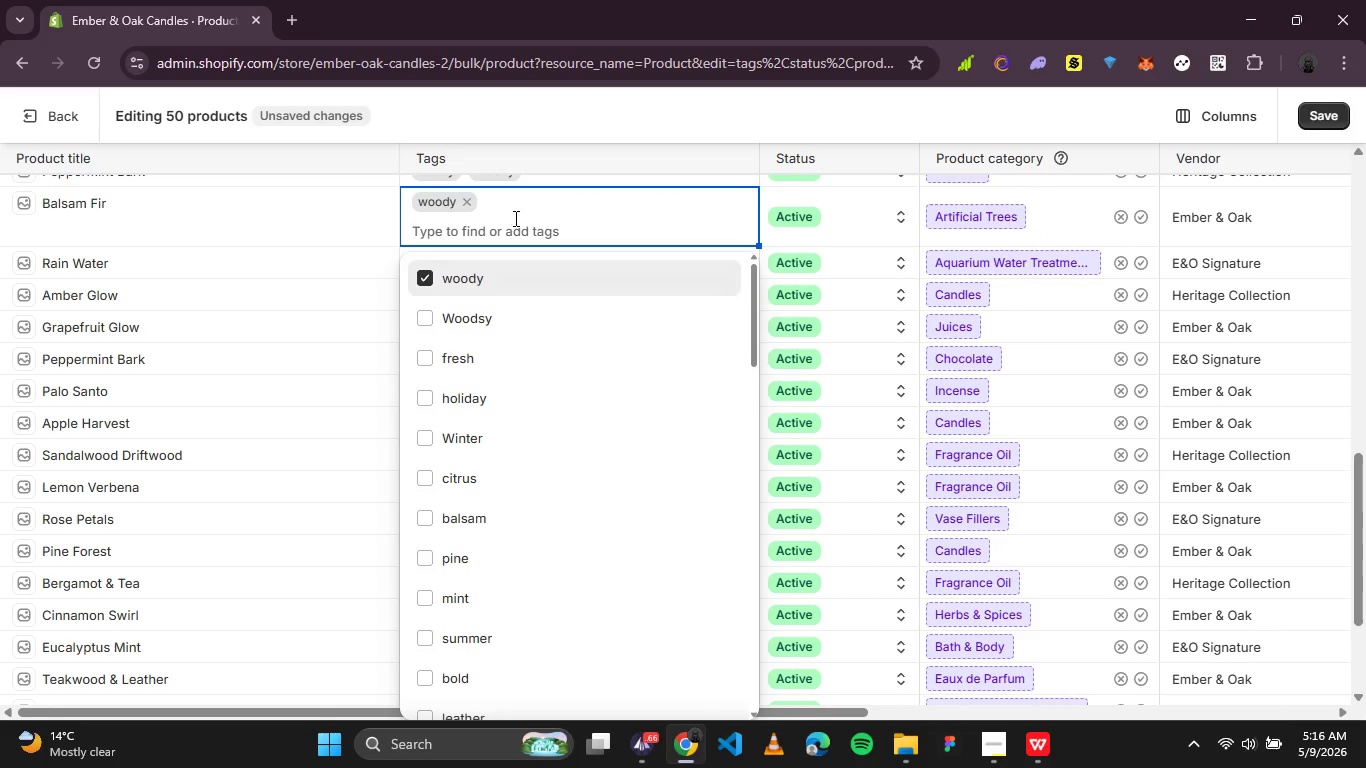 
type(winter)
 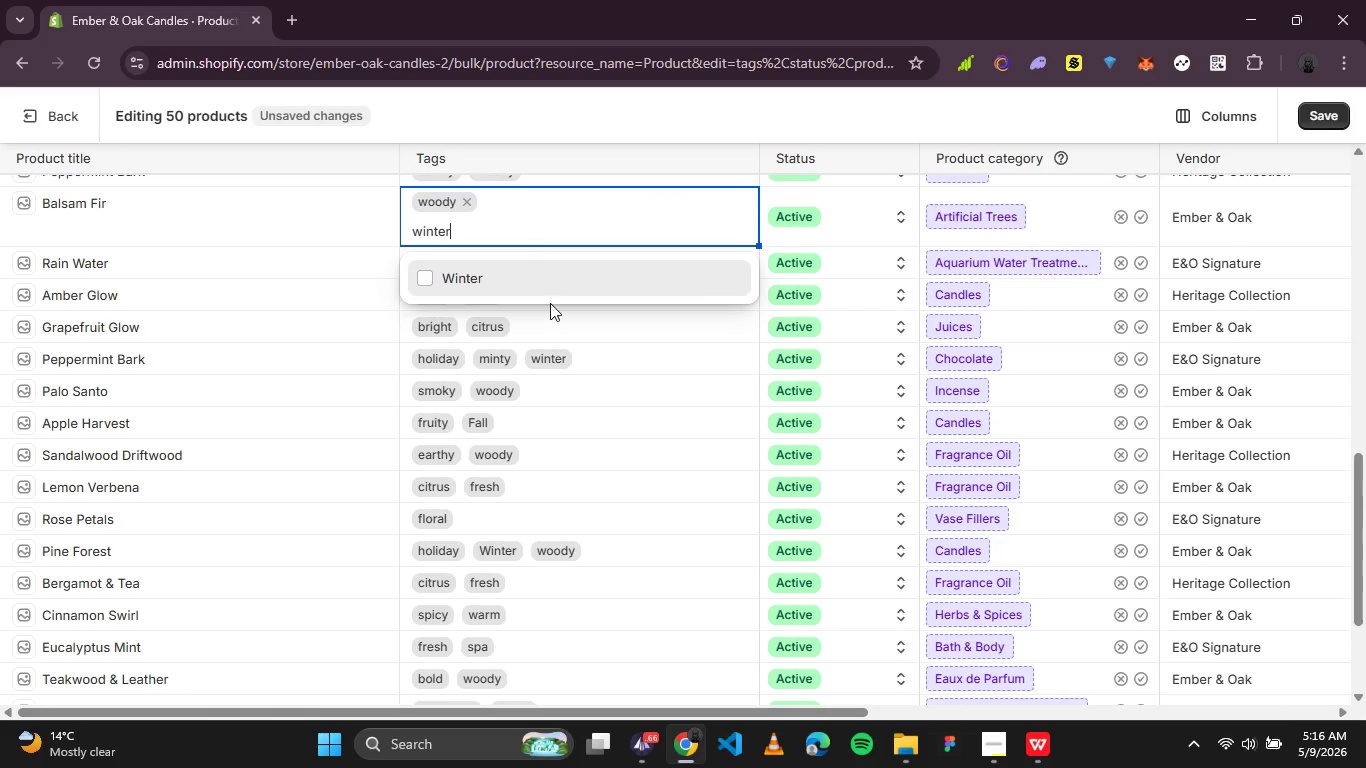 
left_click([557, 356])
 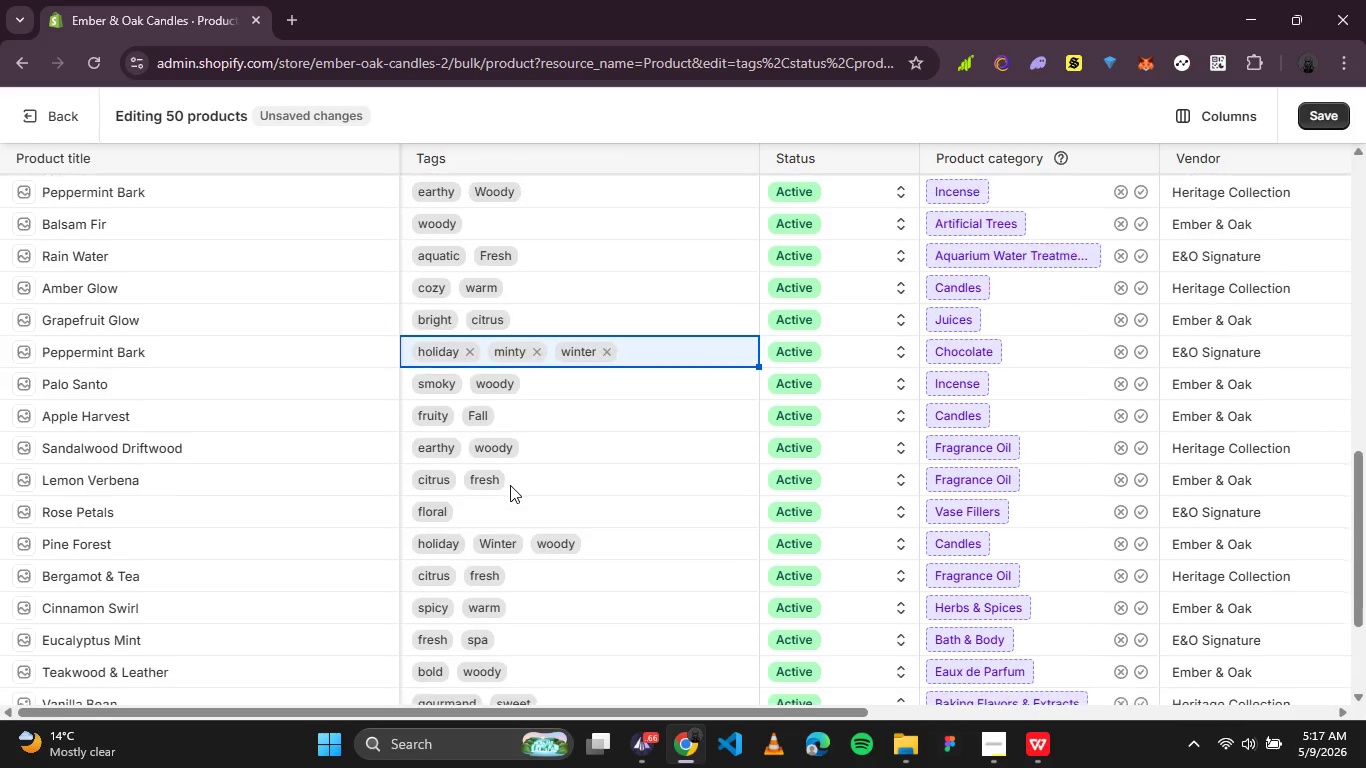 
wait(7.78)
 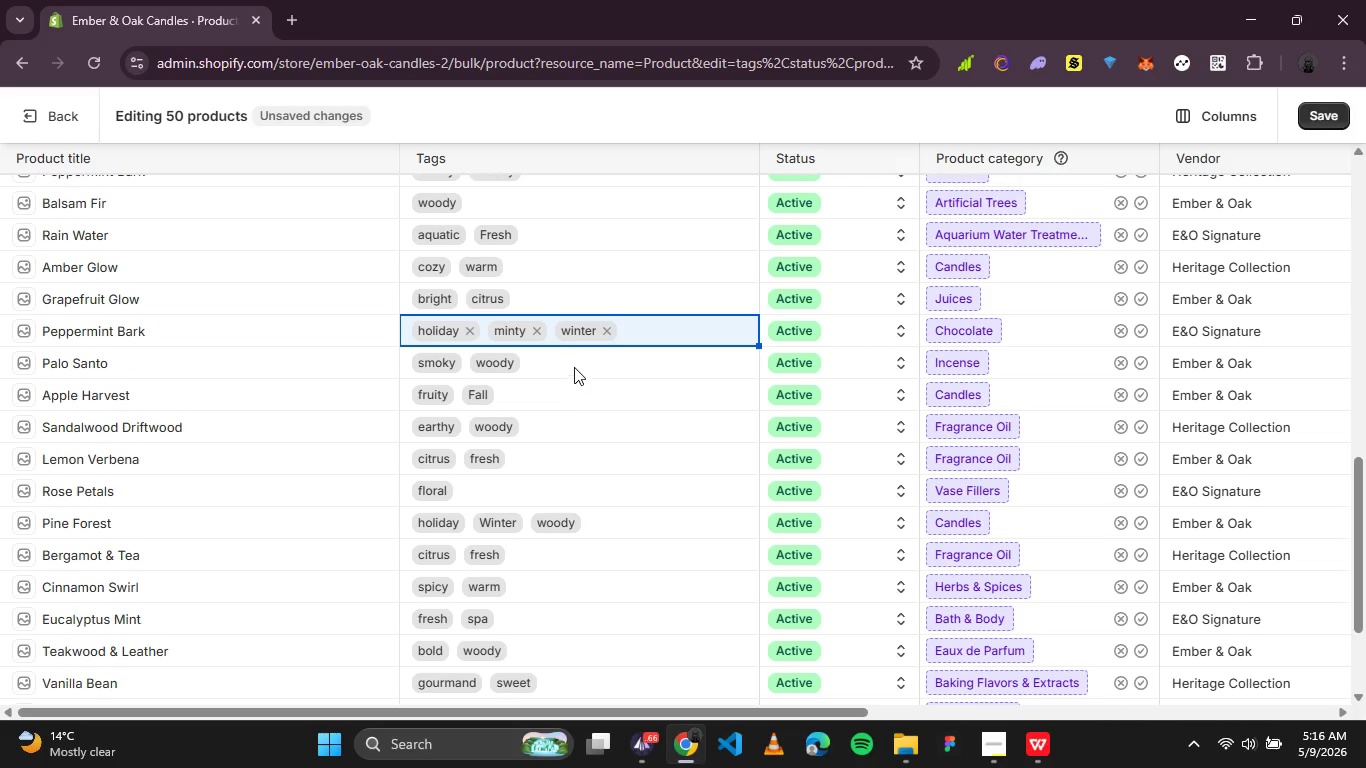 
left_click([523, 500])
 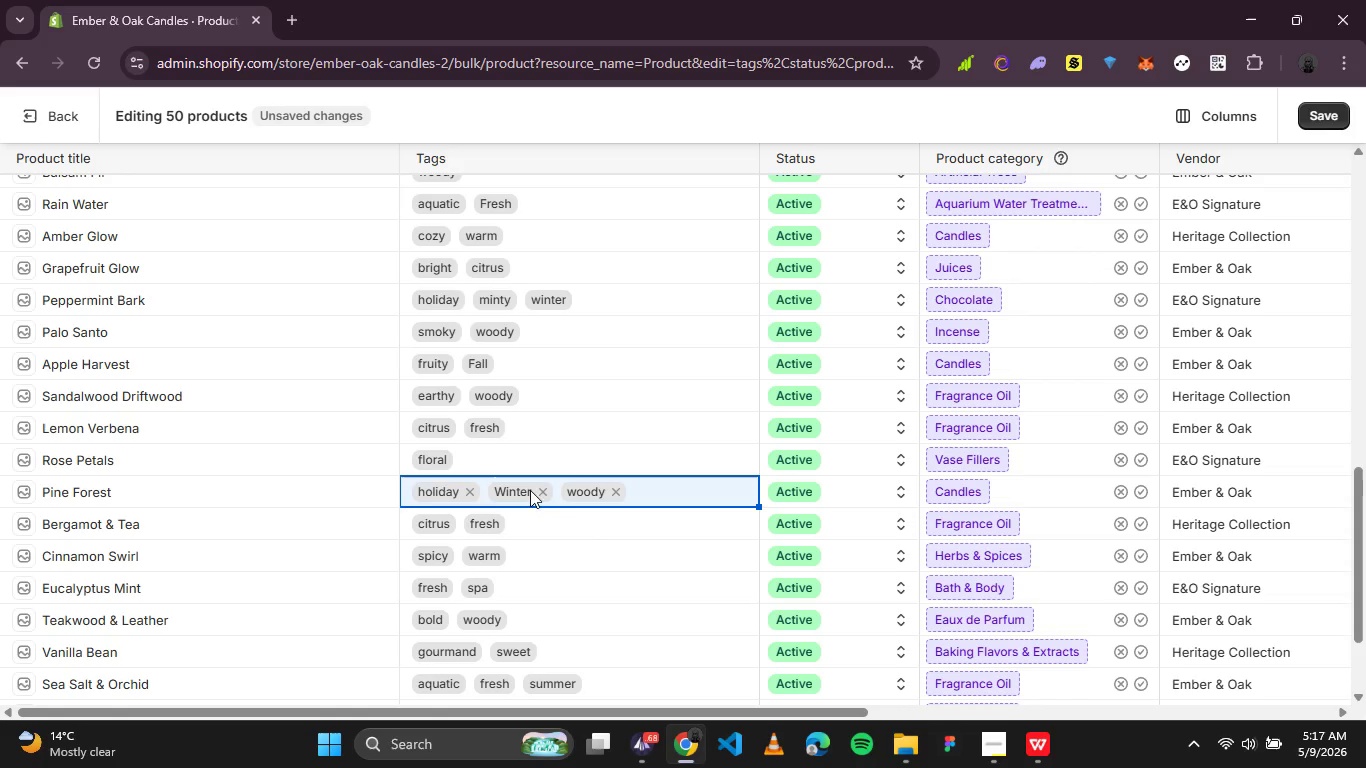 
left_click([538, 491])
 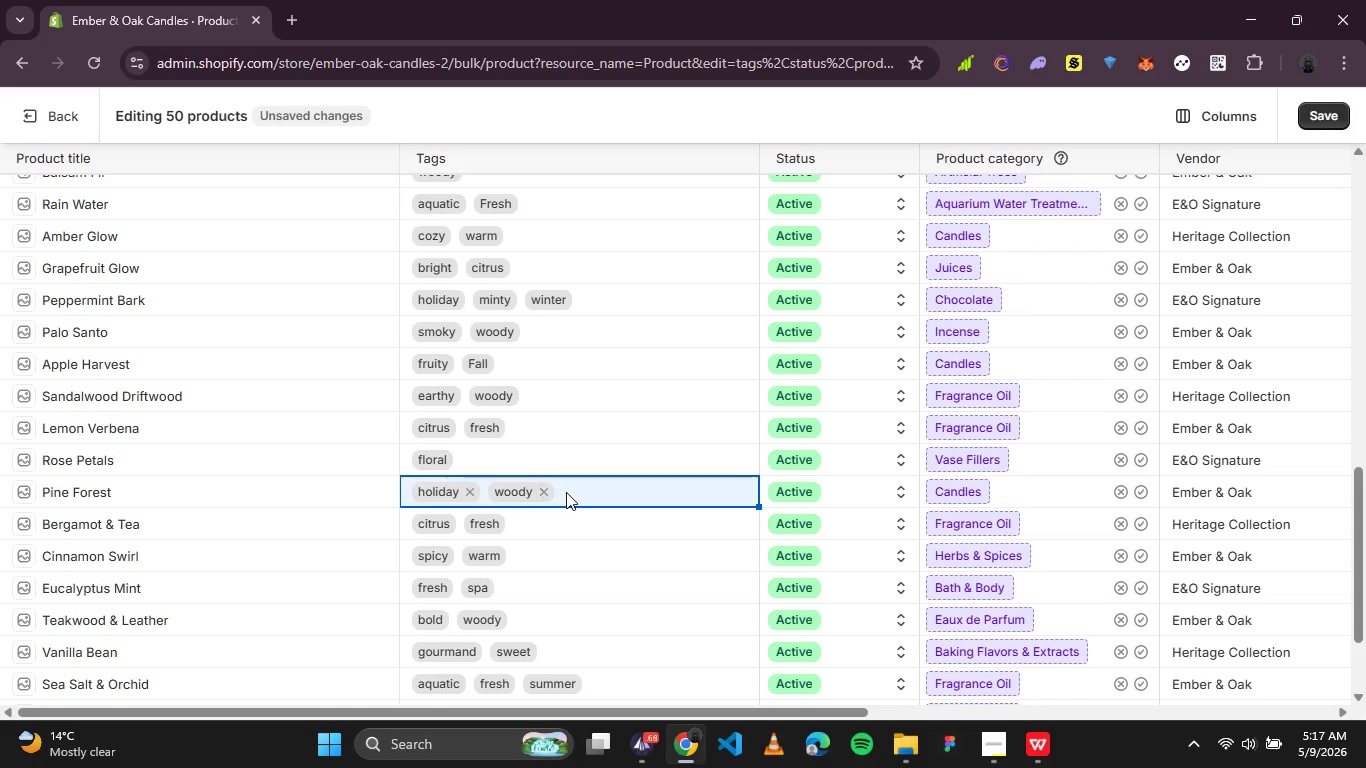 
left_click([568, 492])
 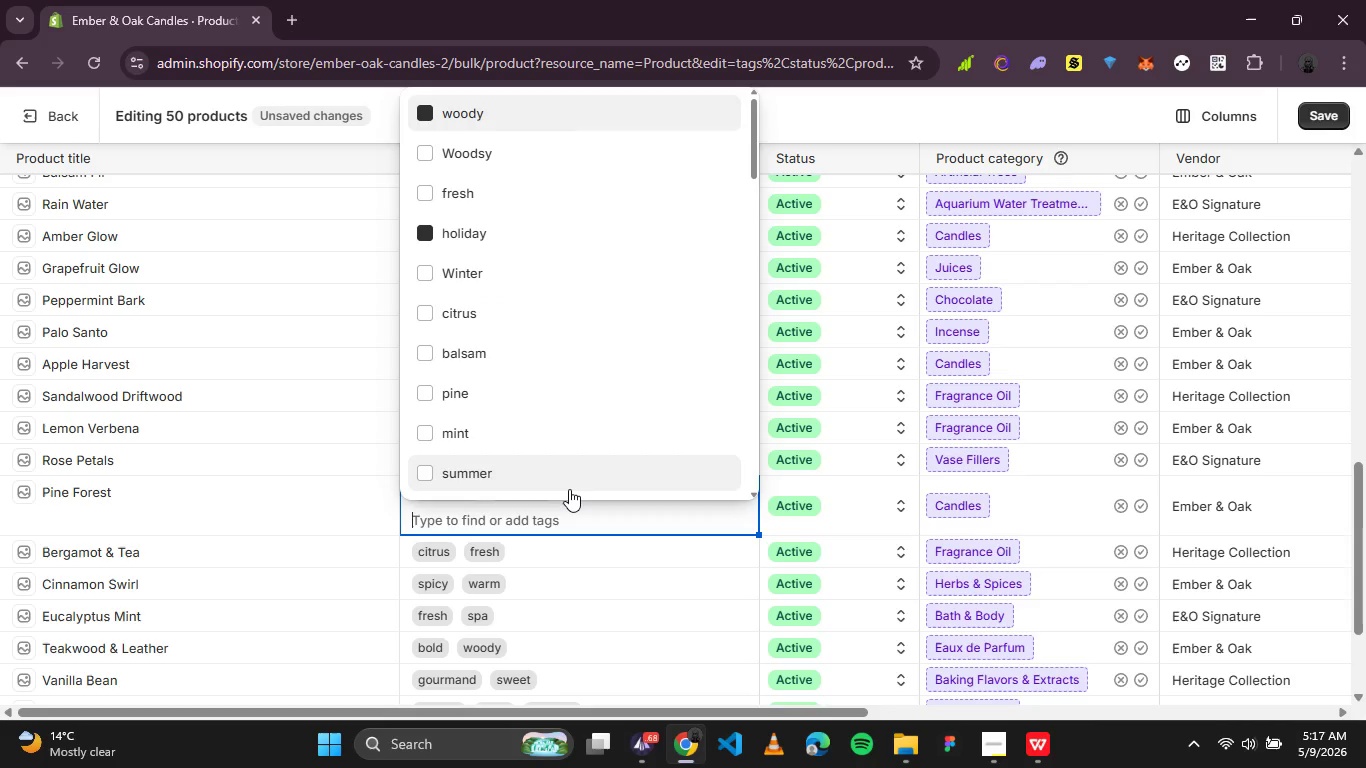 
type(winter)
key(Tab)
 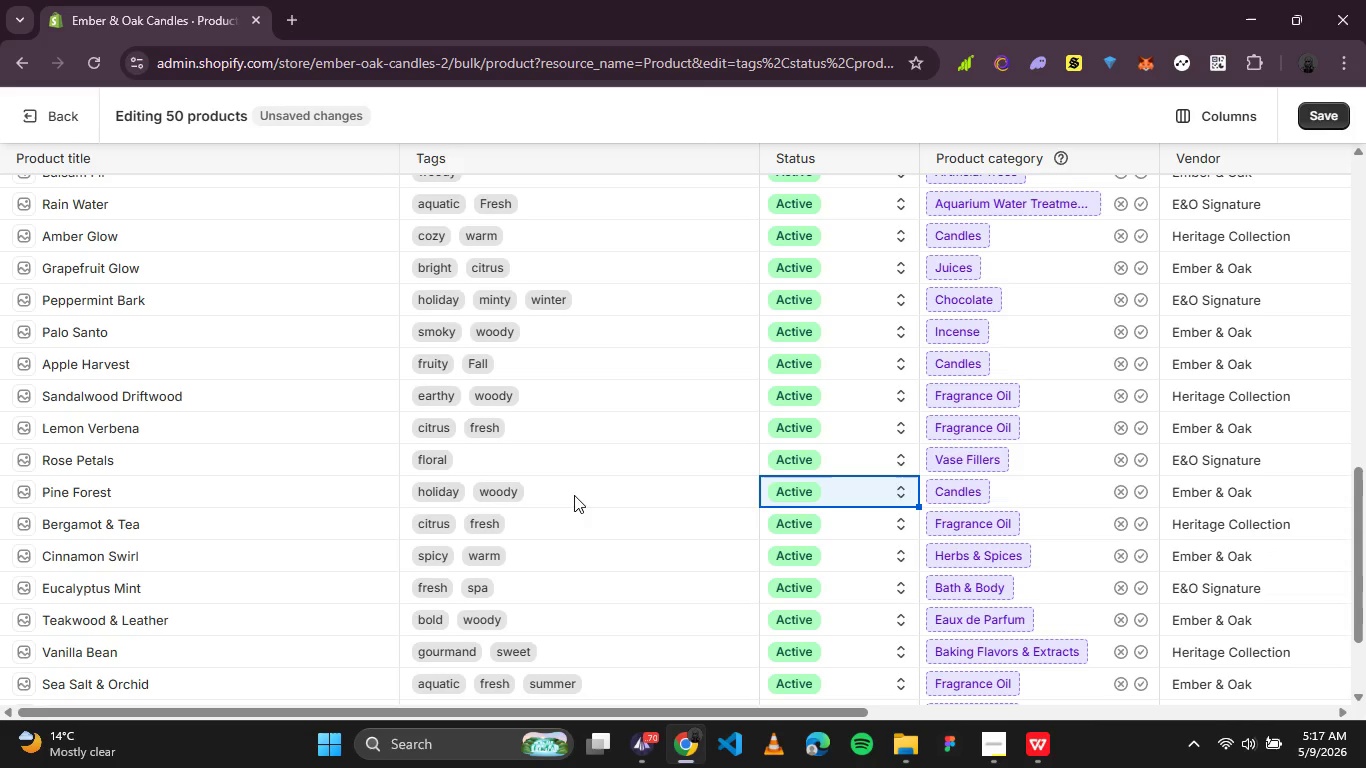 
left_click([583, 489])
 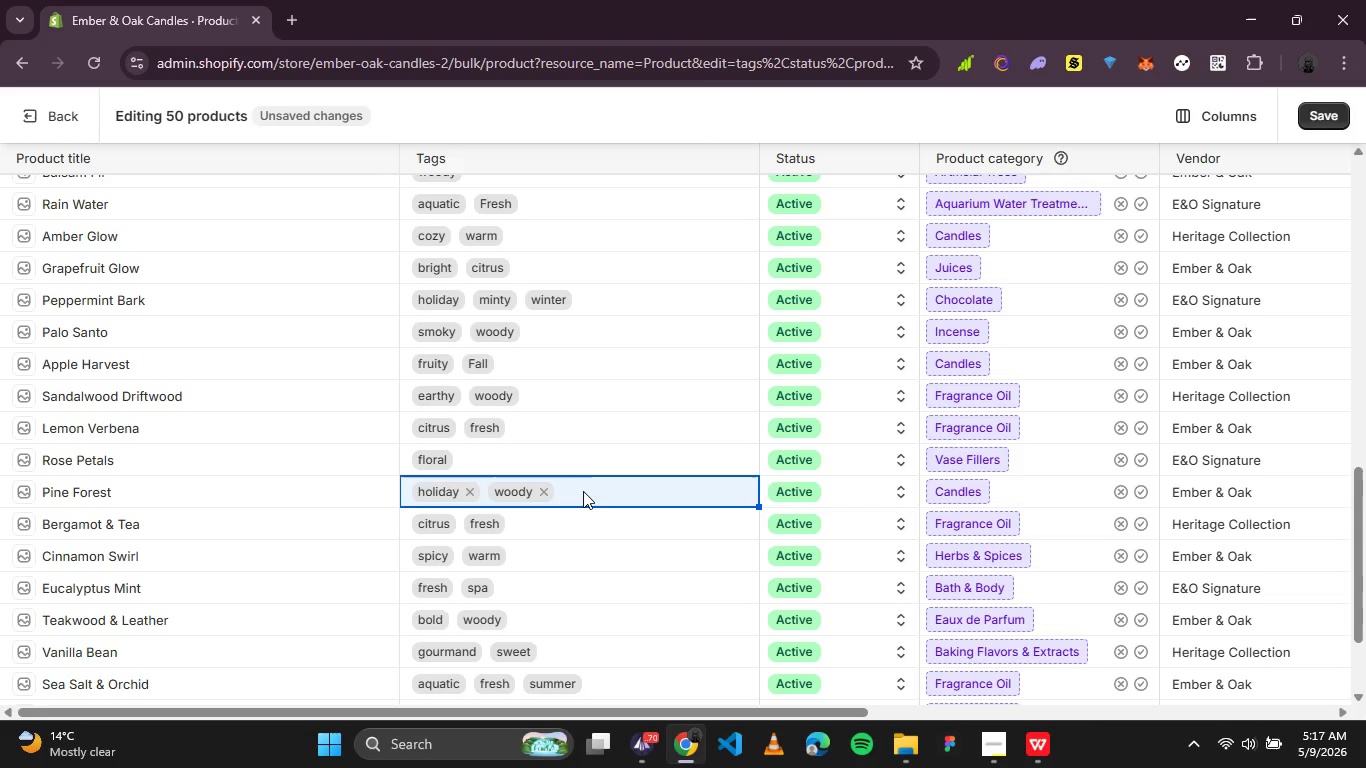 
left_click([582, 493])
 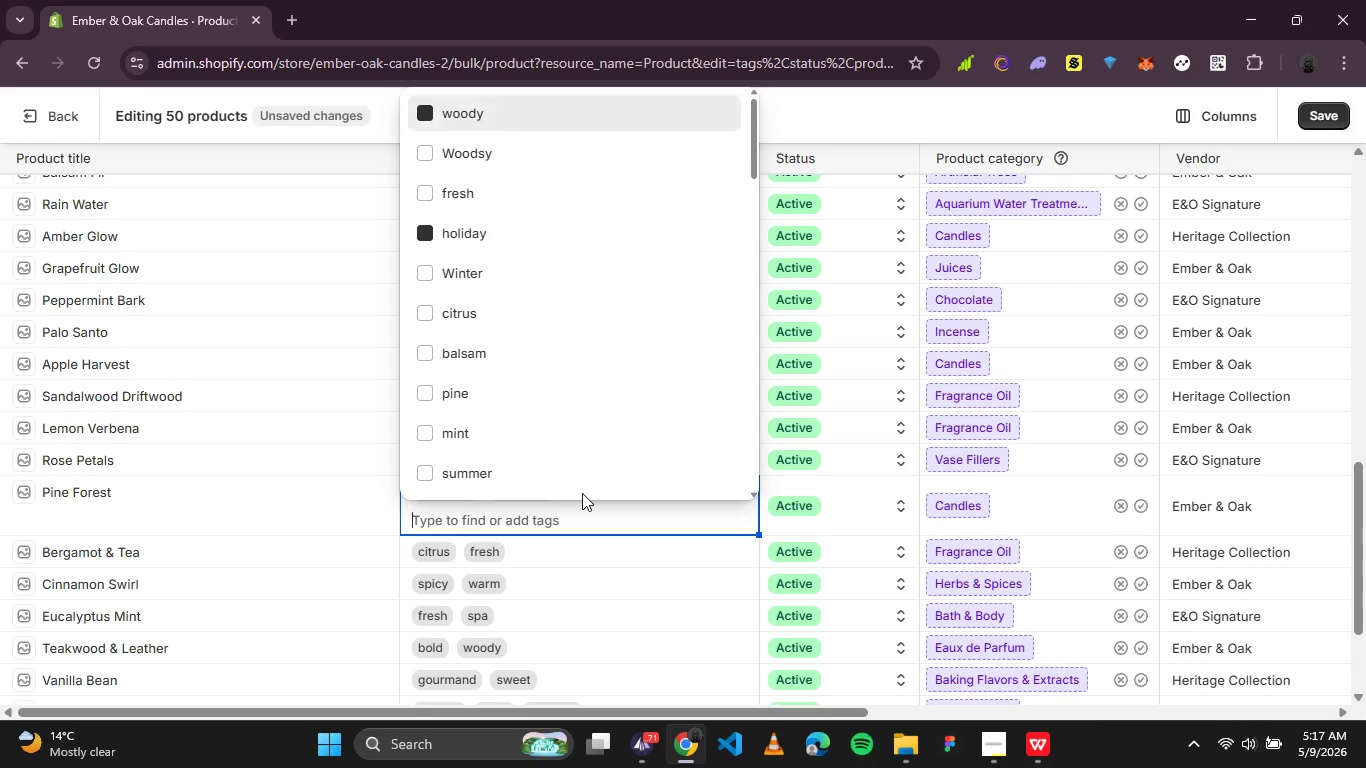 
type(winter)
 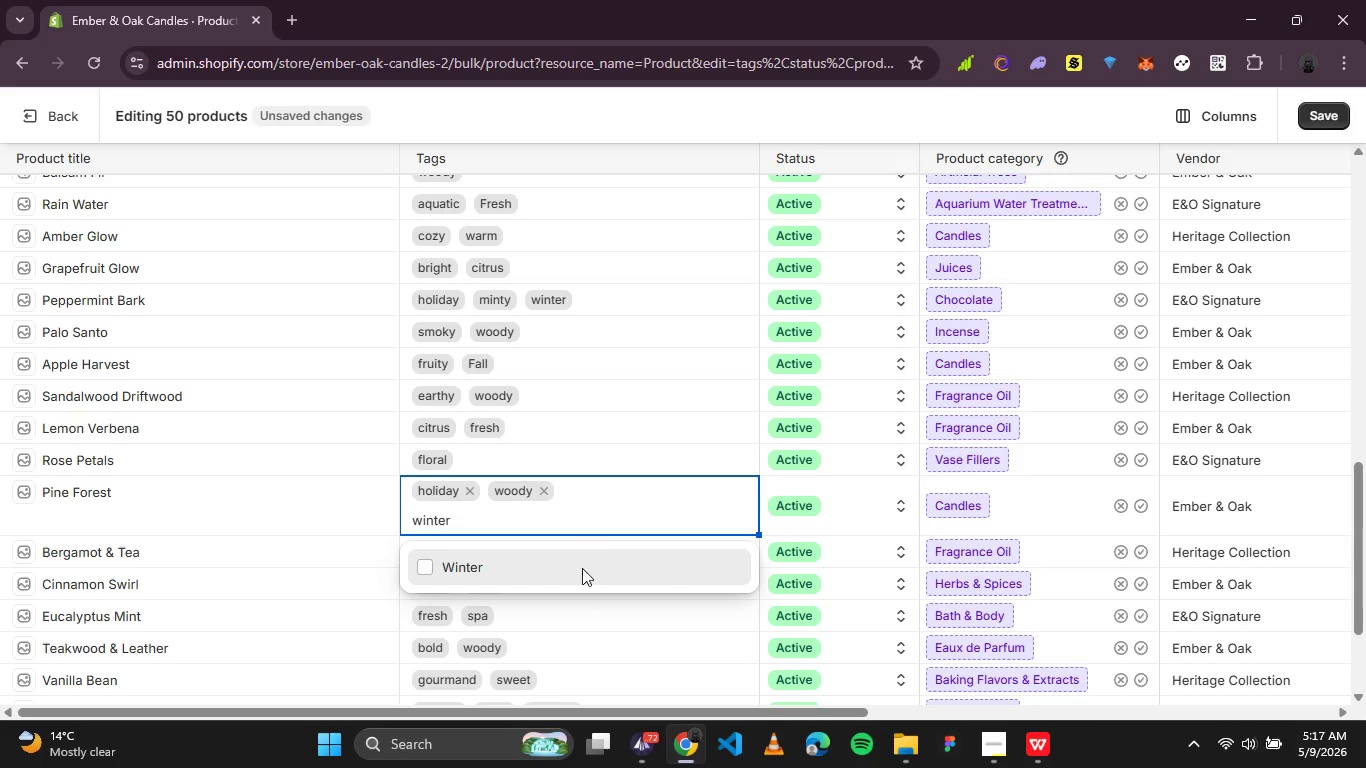 
left_click([582, 606])
 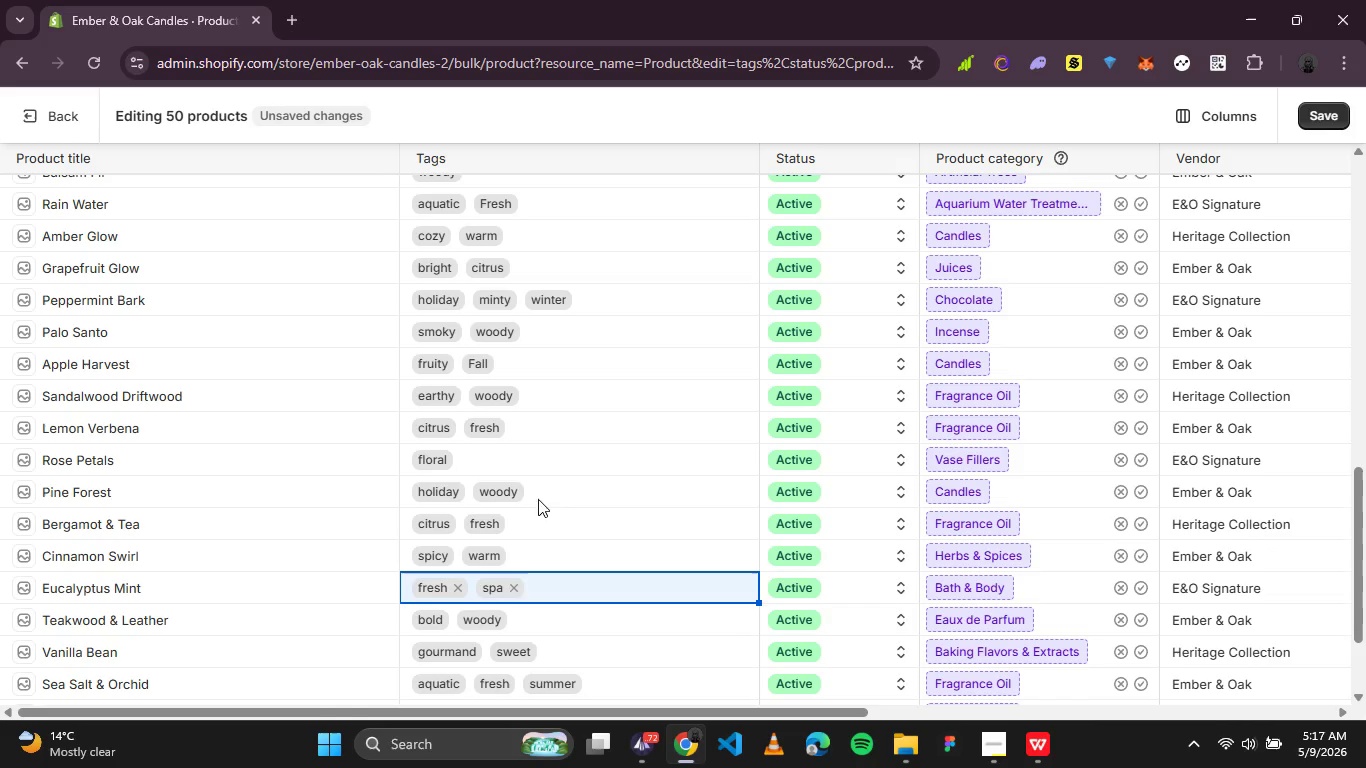 
left_click([555, 495])
 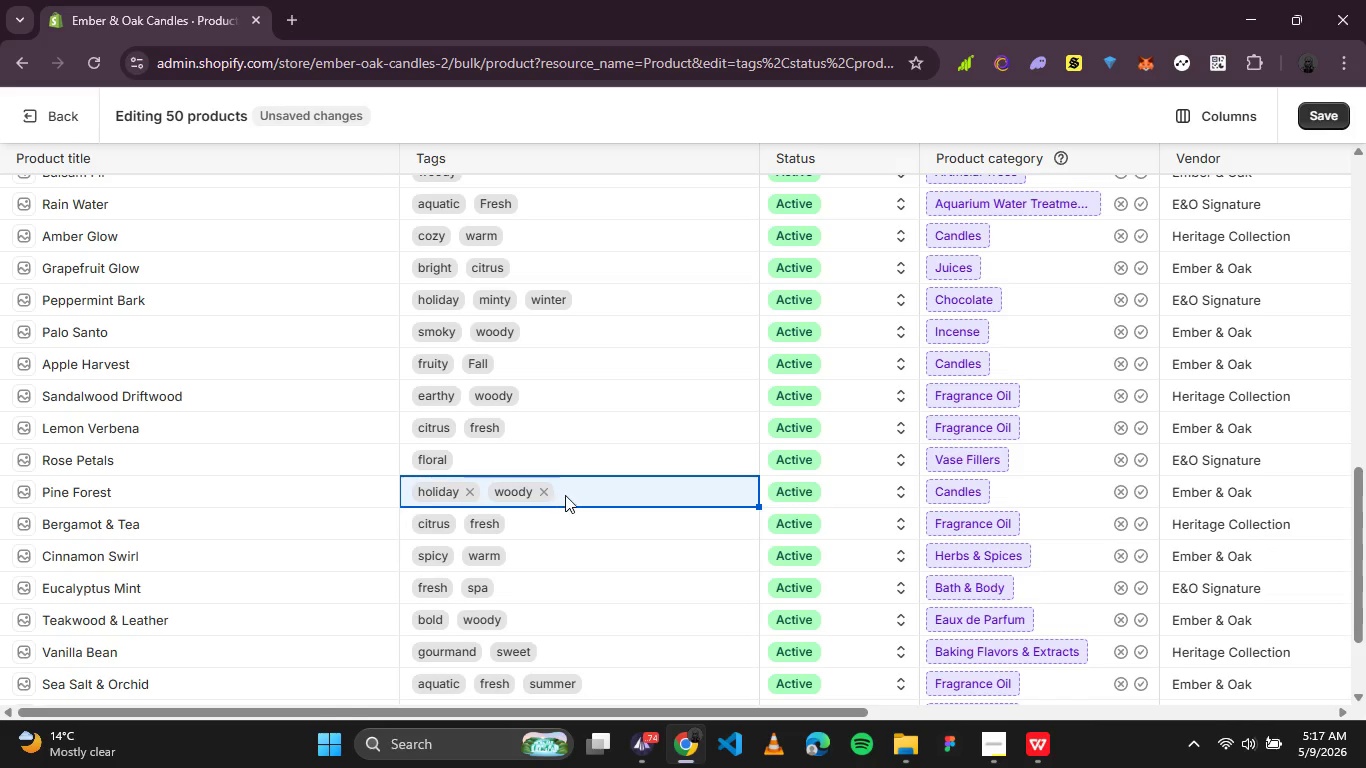 
left_click([573, 492])
 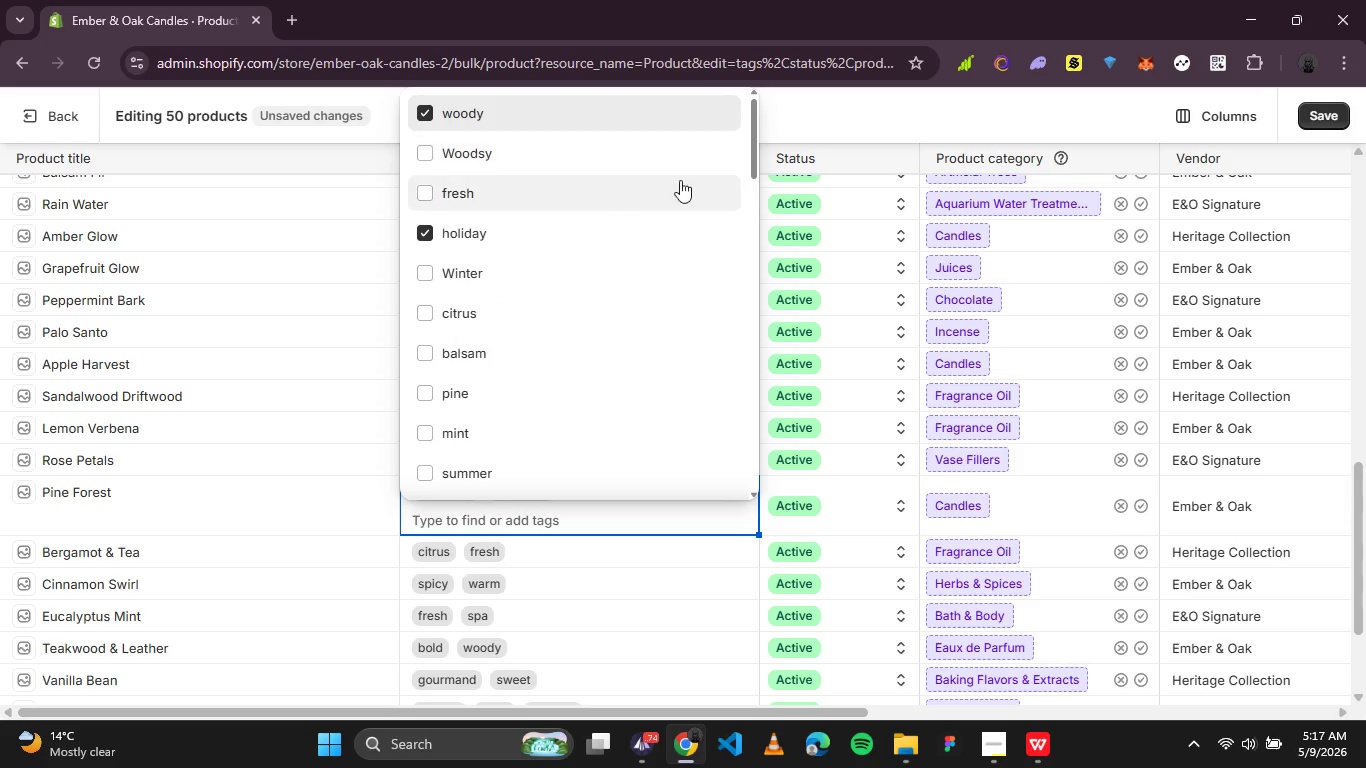 
left_click_drag(start_coordinate=[755, 132], to_coordinate=[736, 642])
 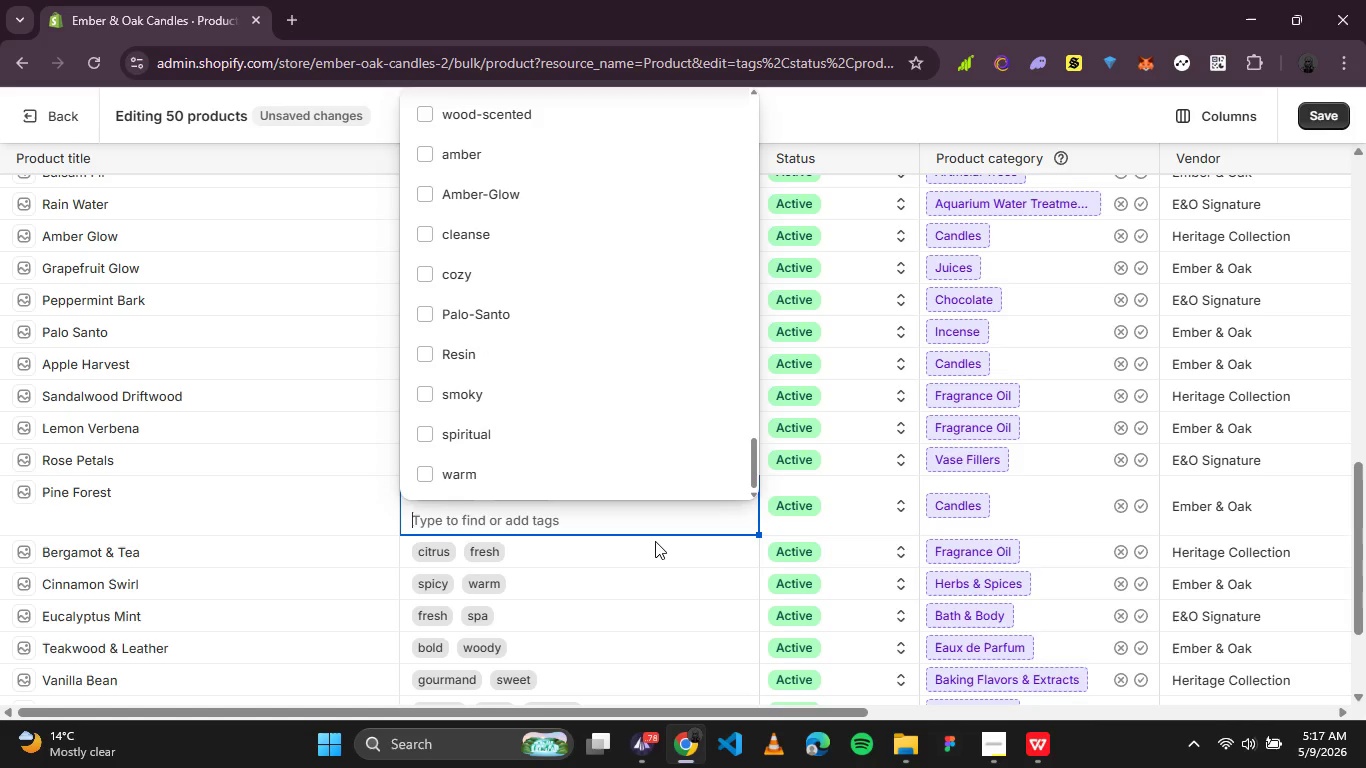 
type(winter)
 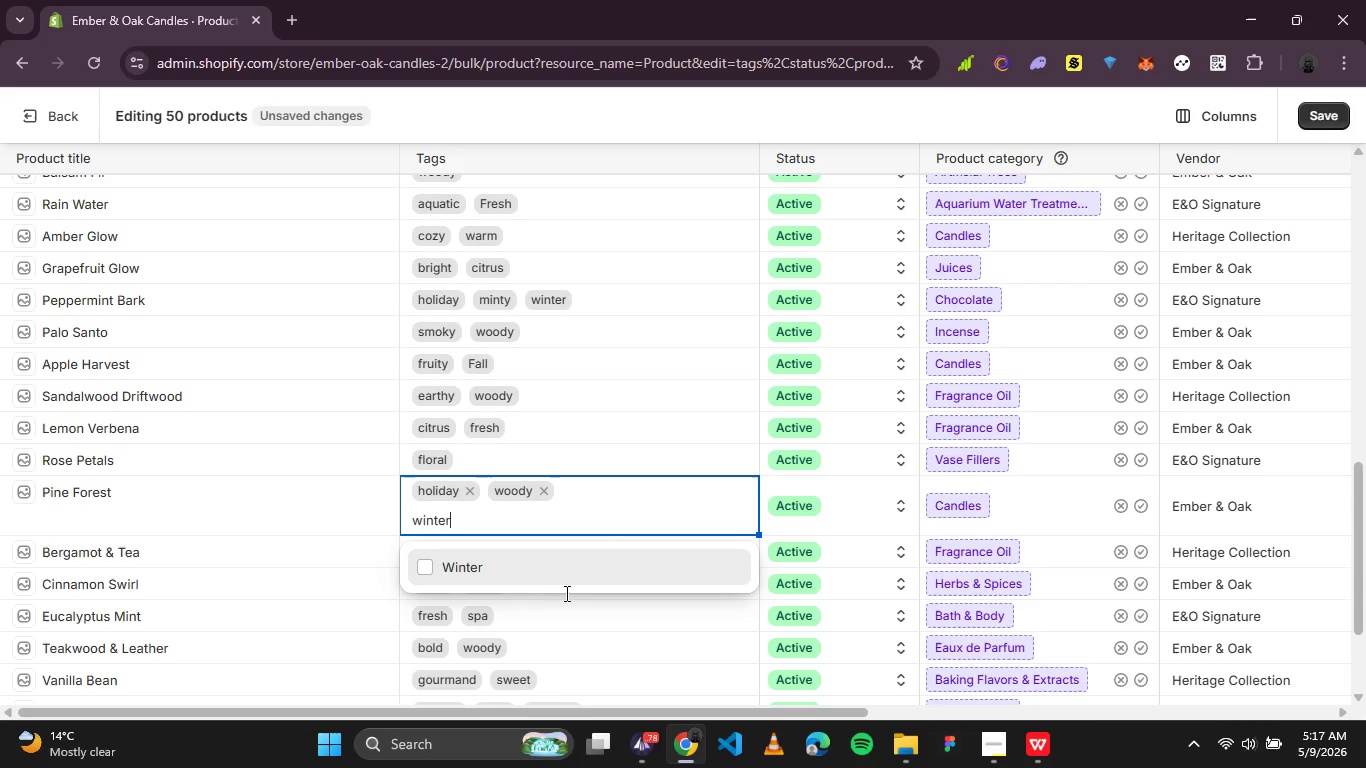 
left_click([561, 567])
 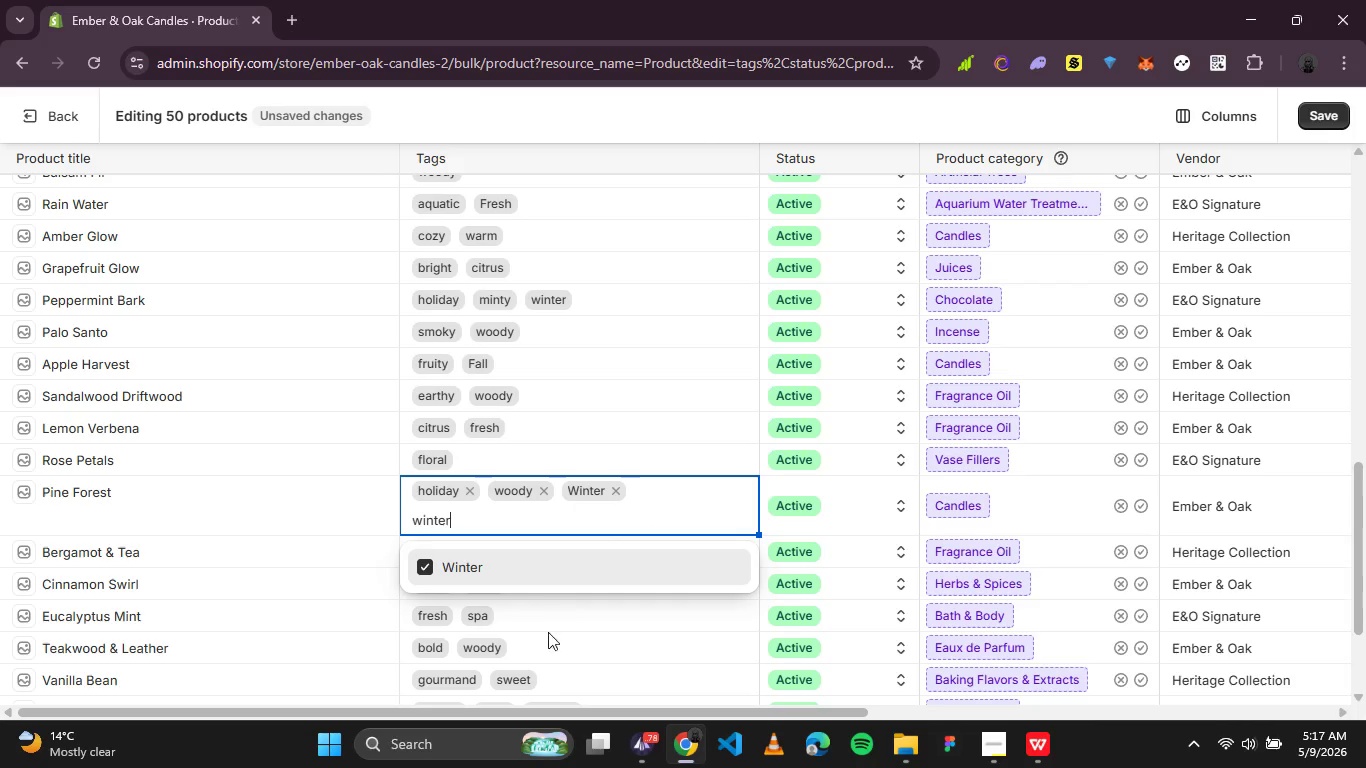 
left_click([548, 639])
 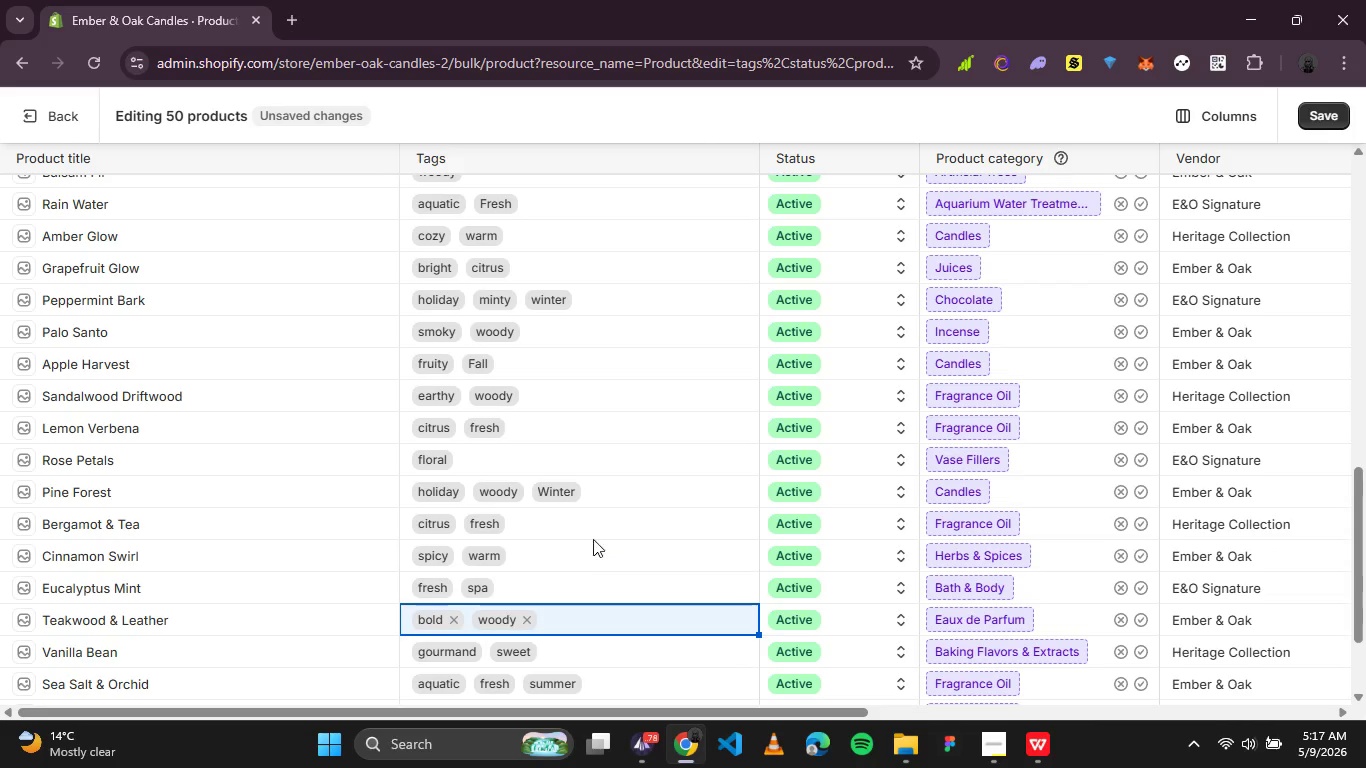 
scroll: coordinate [648, 497], scroll_direction: none, amount: 0.0
 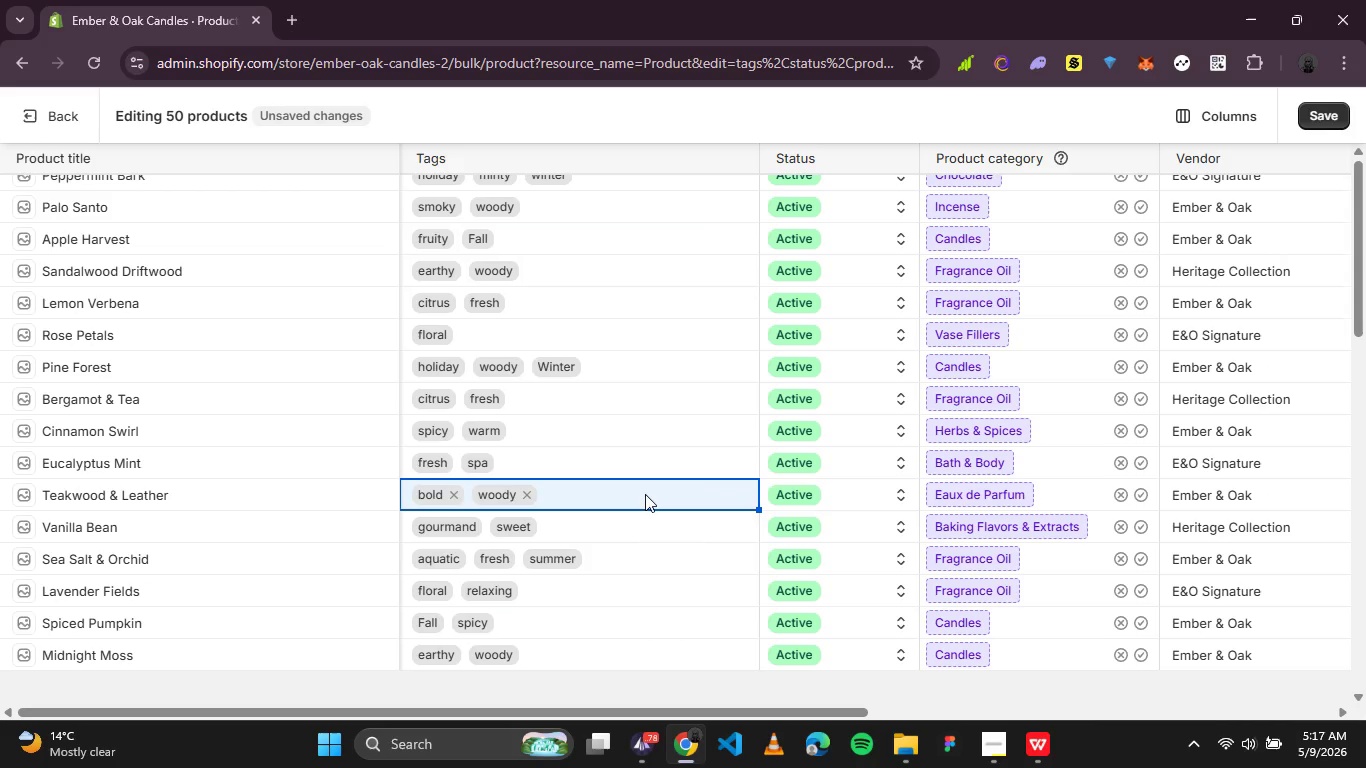 
scroll: coordinate [641, 484], scroll_direction: up, amount: 5.0
 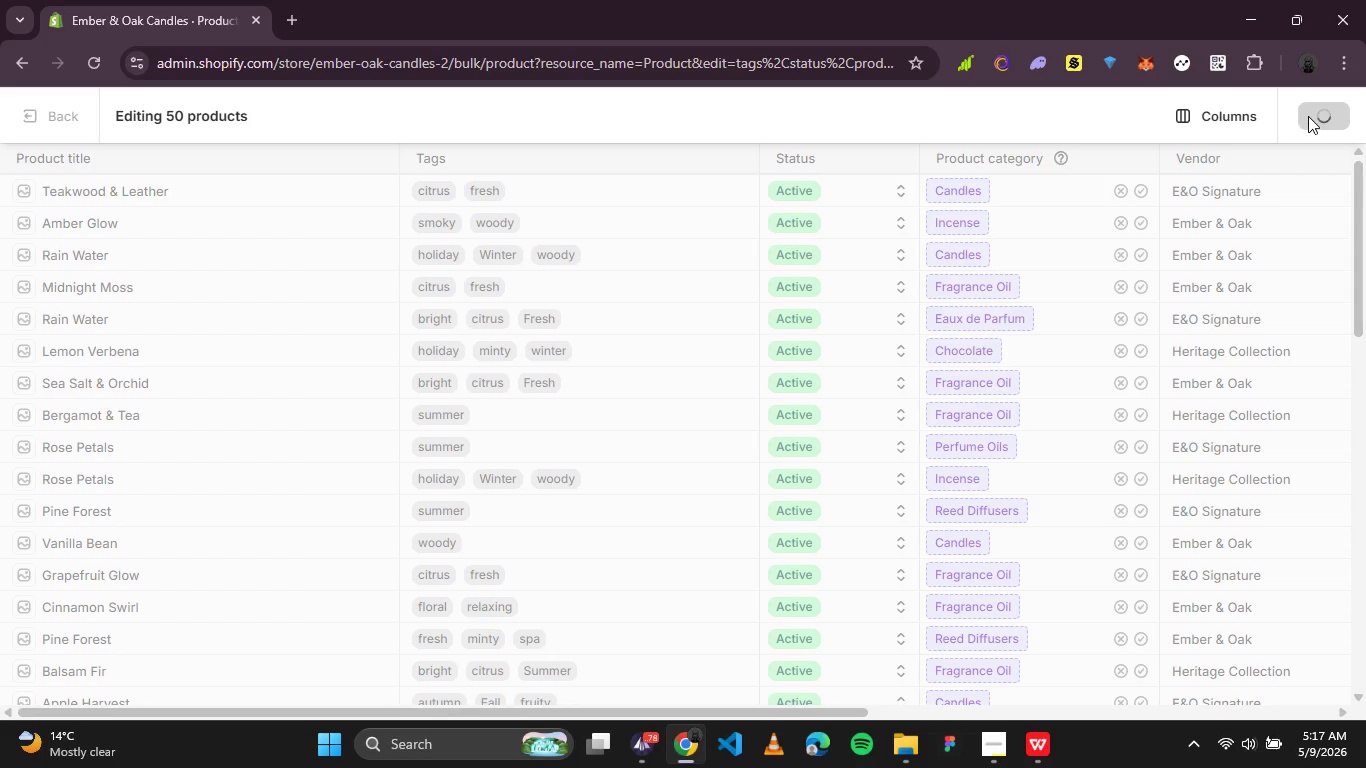 
wait(9.97)
 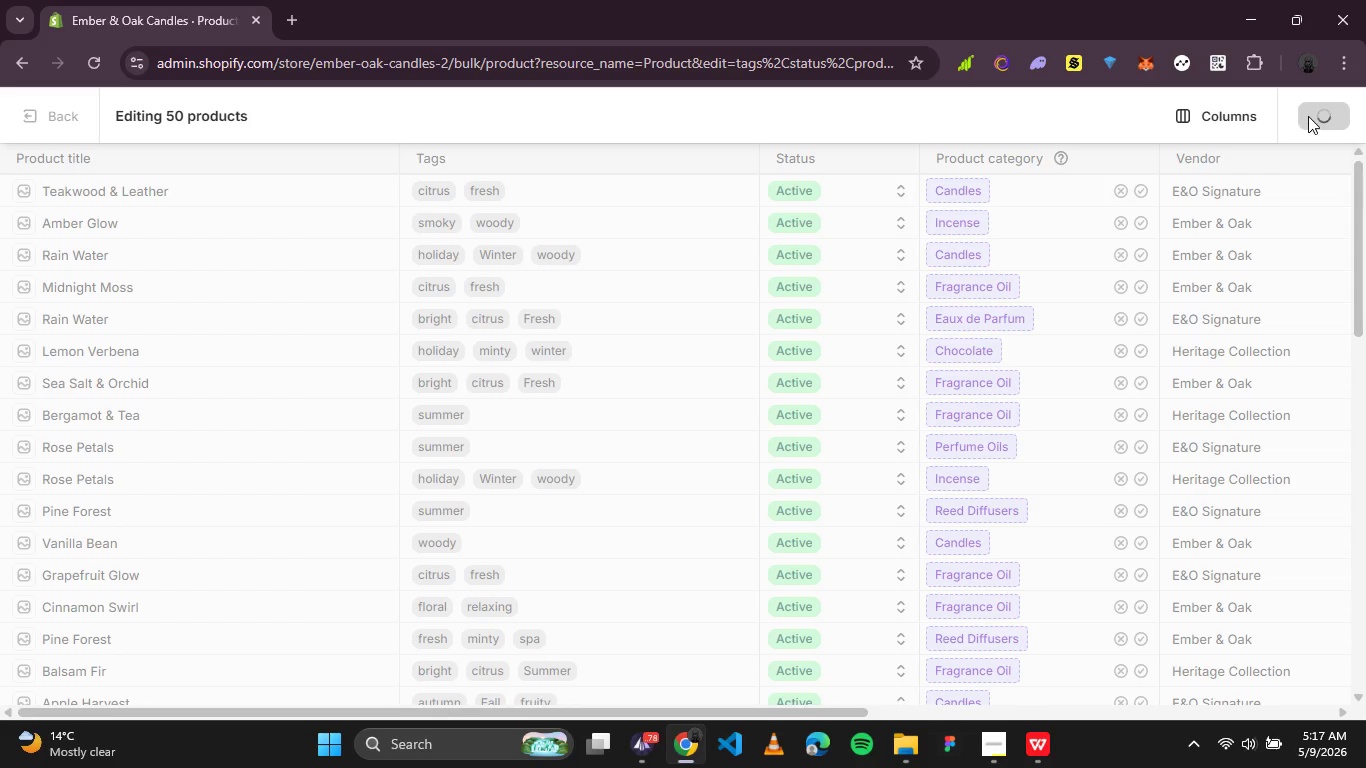 
left_click([62, 111])
 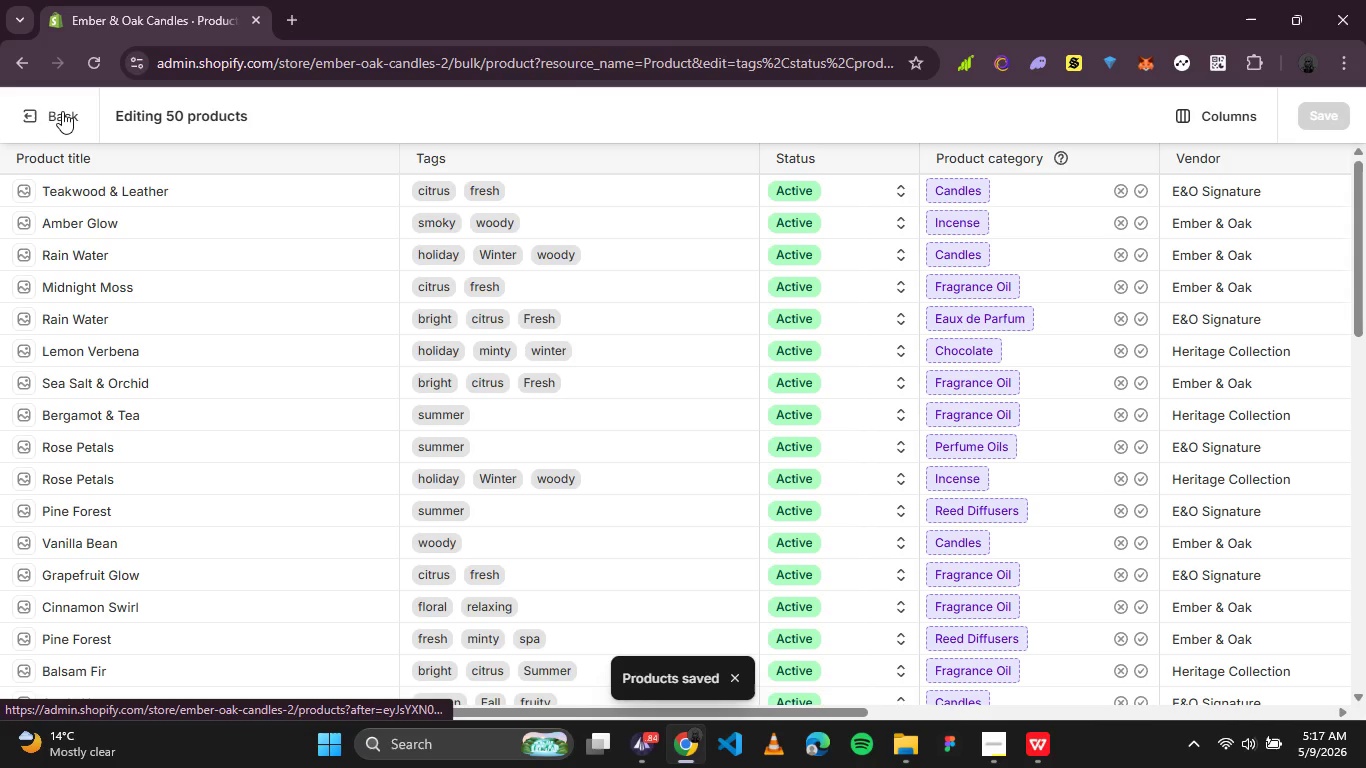 
left_click([62, 111])
 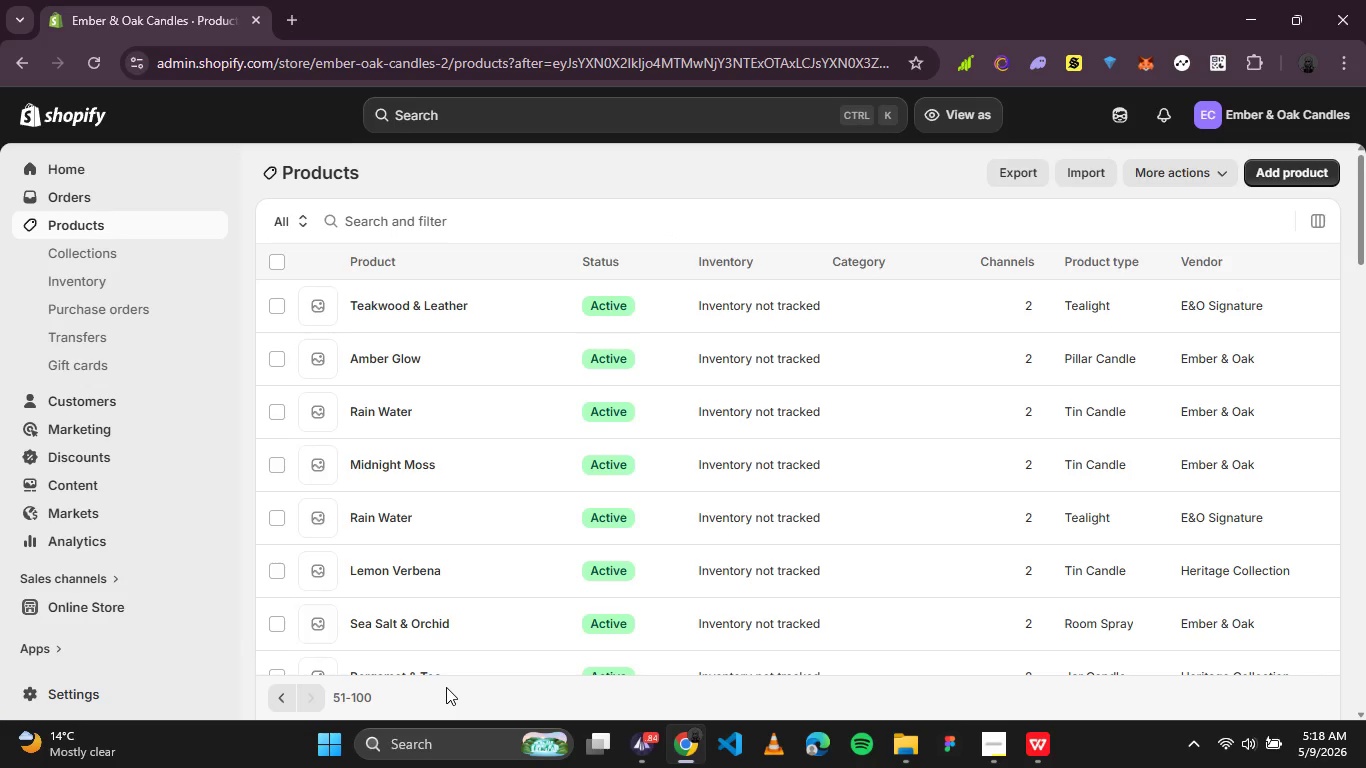 
wait(64.97)
 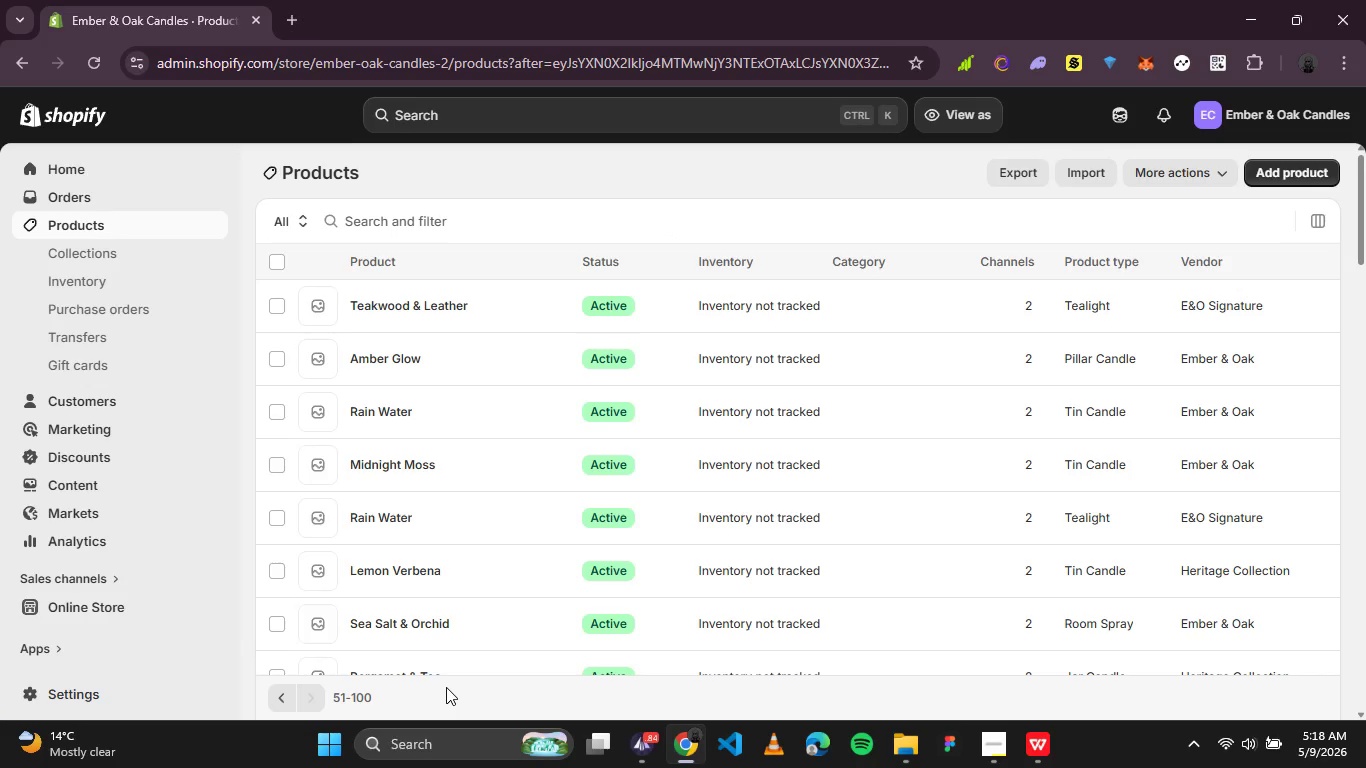 
left_click([1029, 170])
 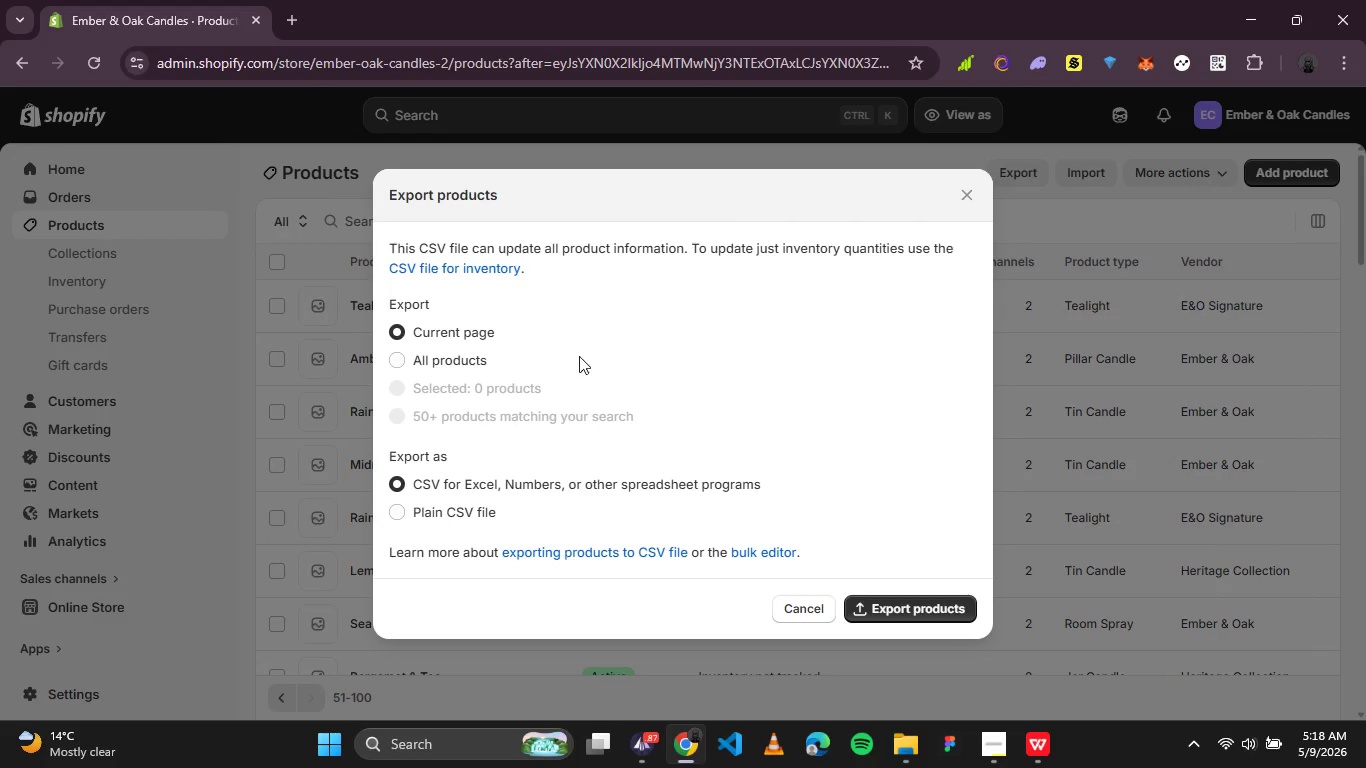 
left_click([445, 361])
 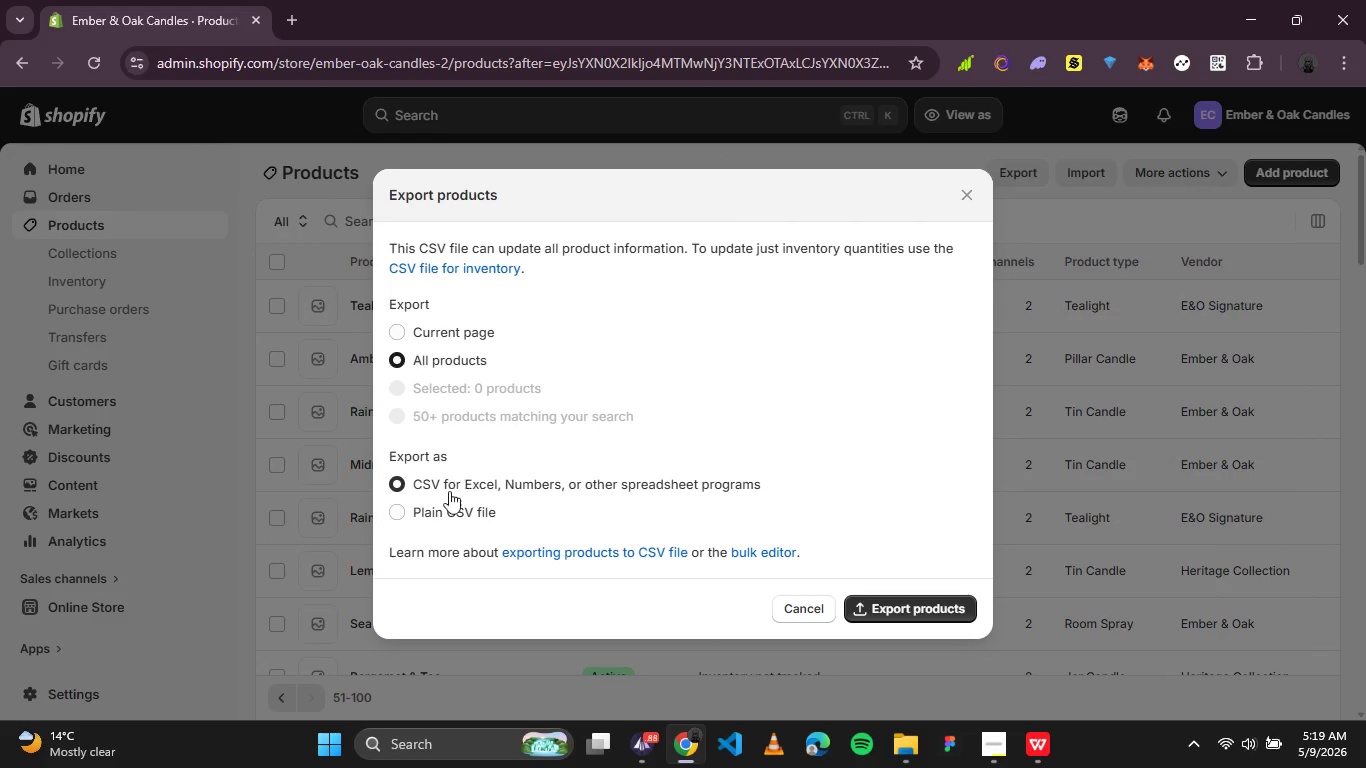 
left_click([443, 507])
 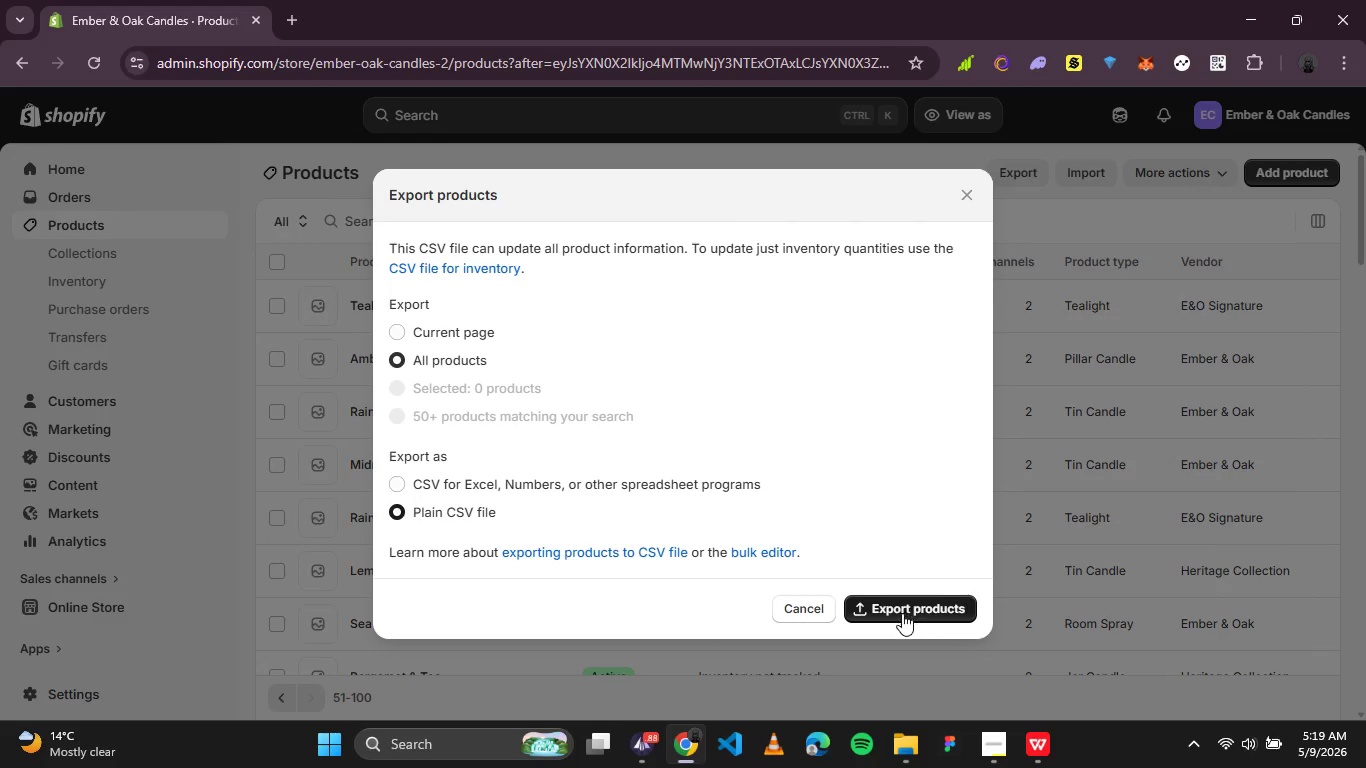 
left_click([901, 614])
 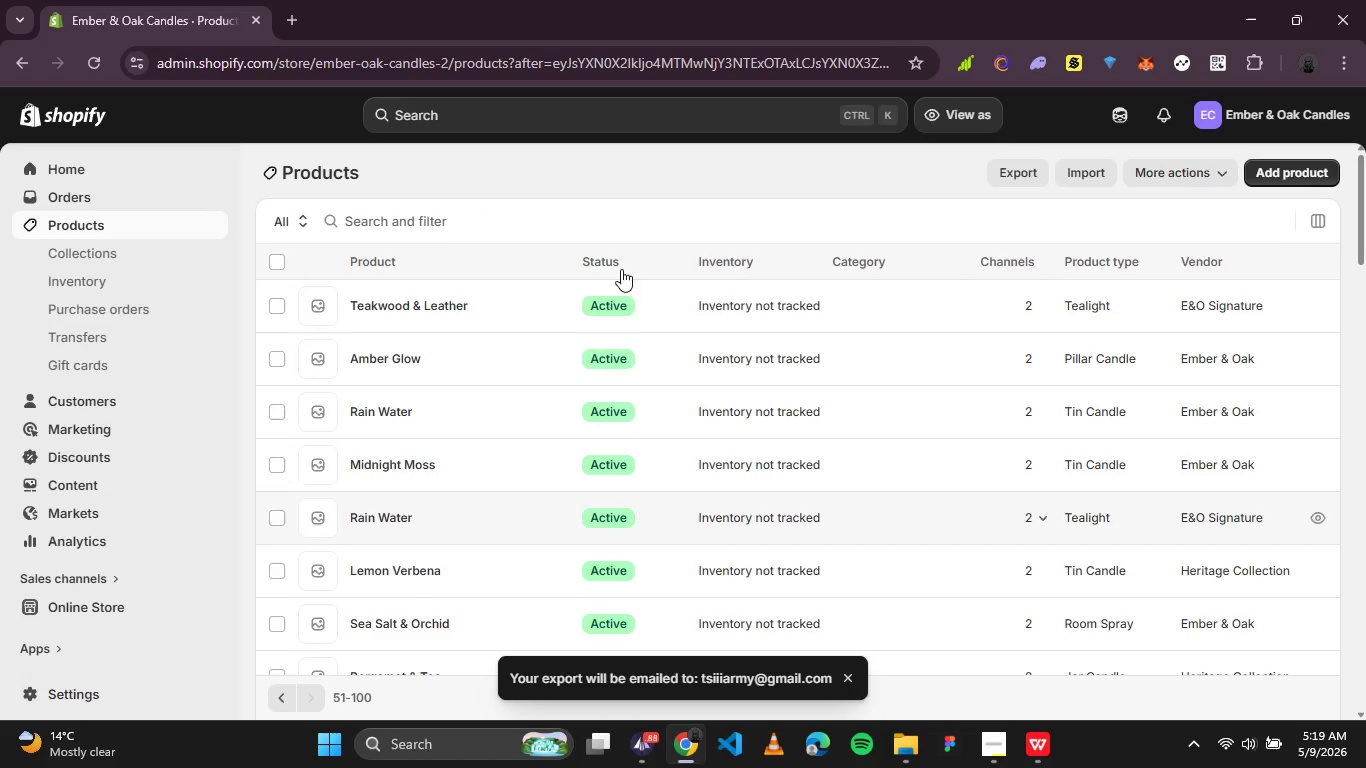 
left_click([291, 19])
 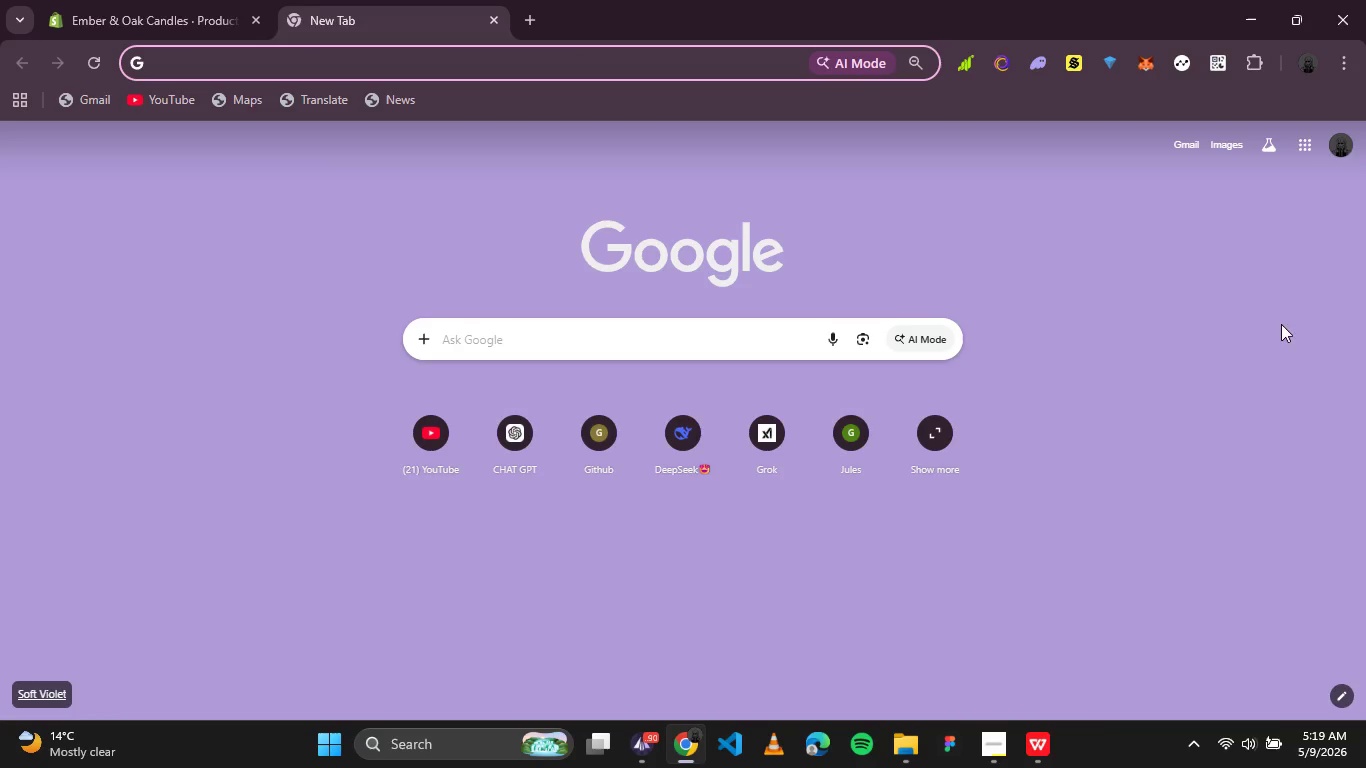 
left_click([1187, 144])
 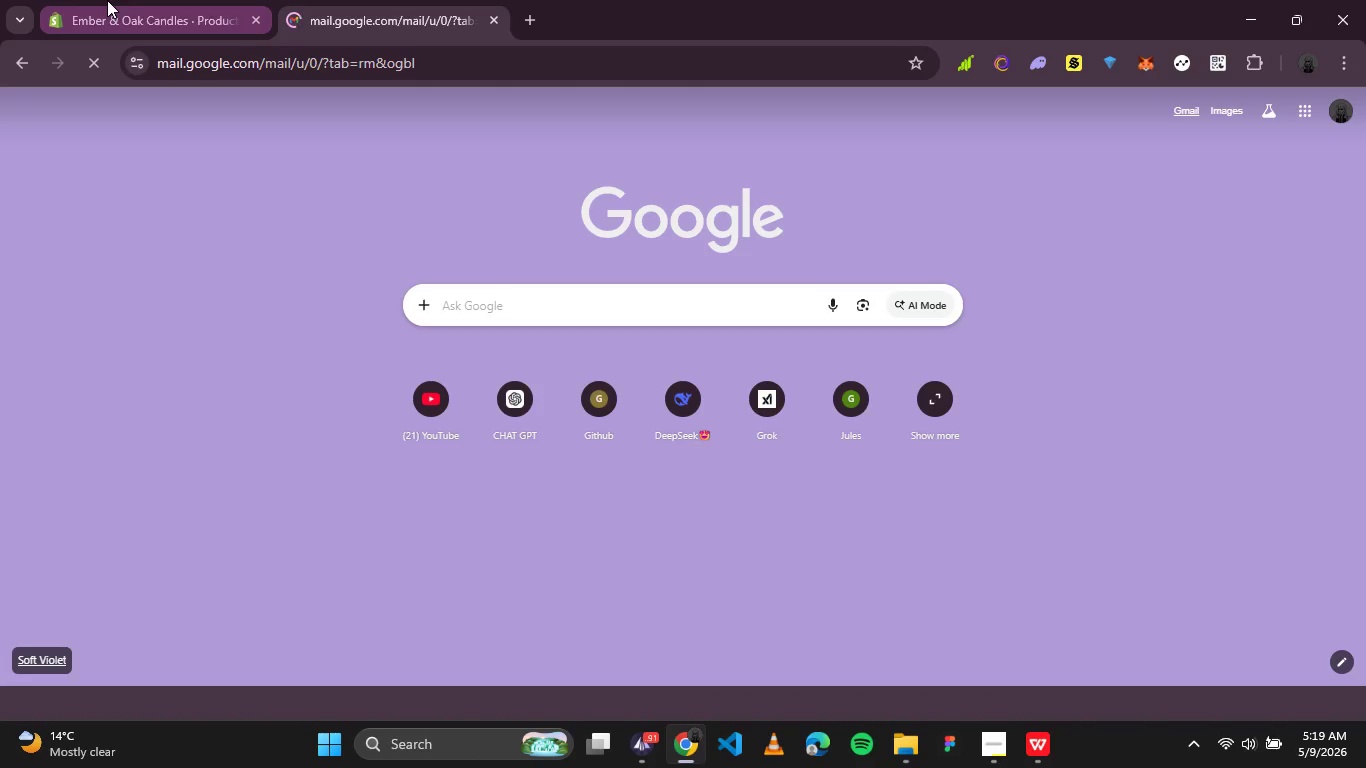 
left_click([107, 0])
 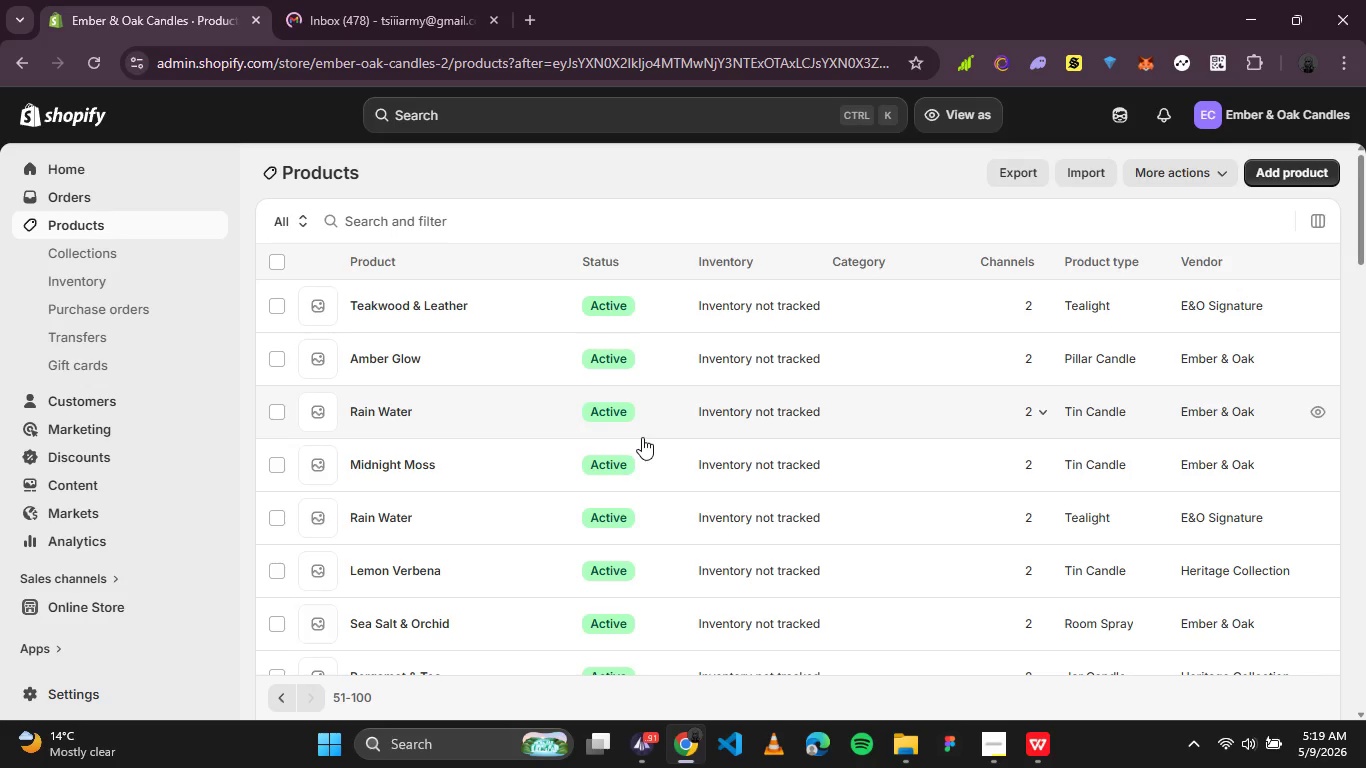 
wait(13.89)
 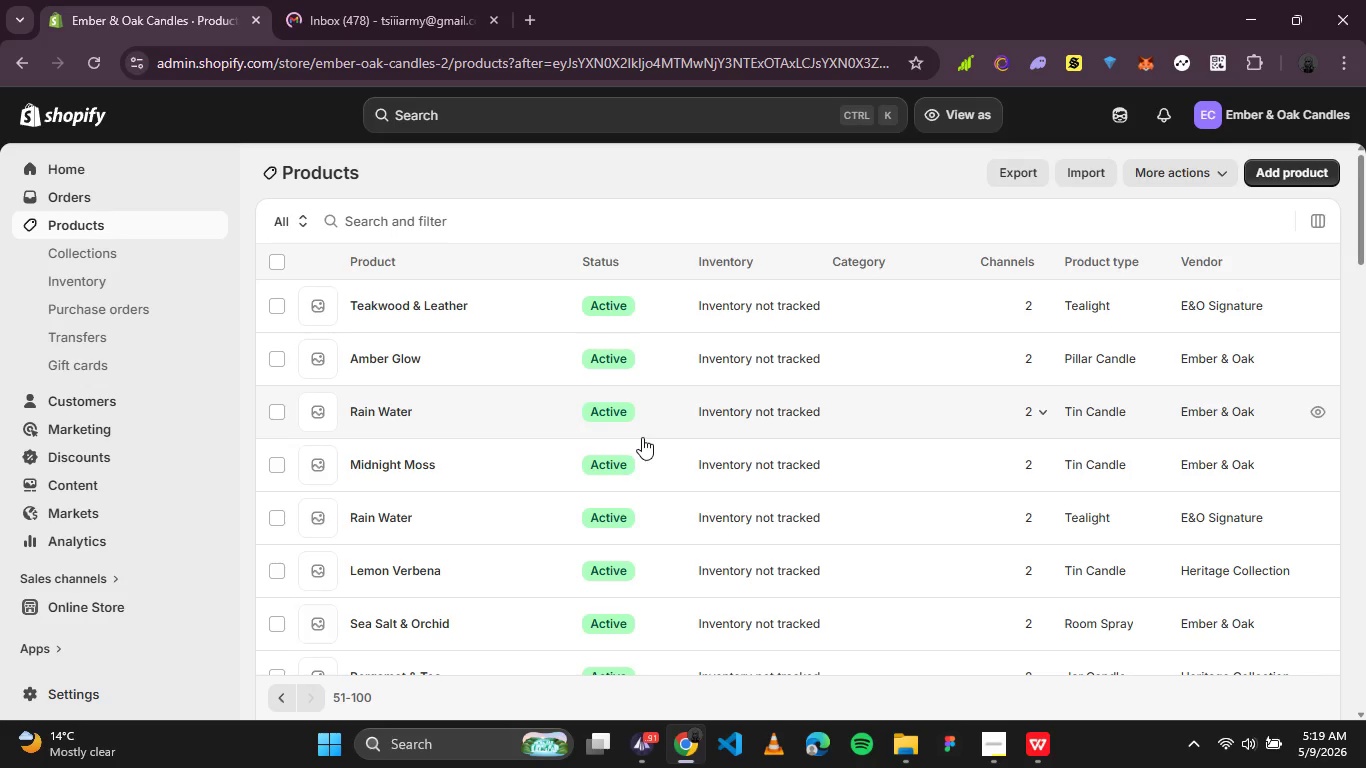 
left_click([343, 0])
 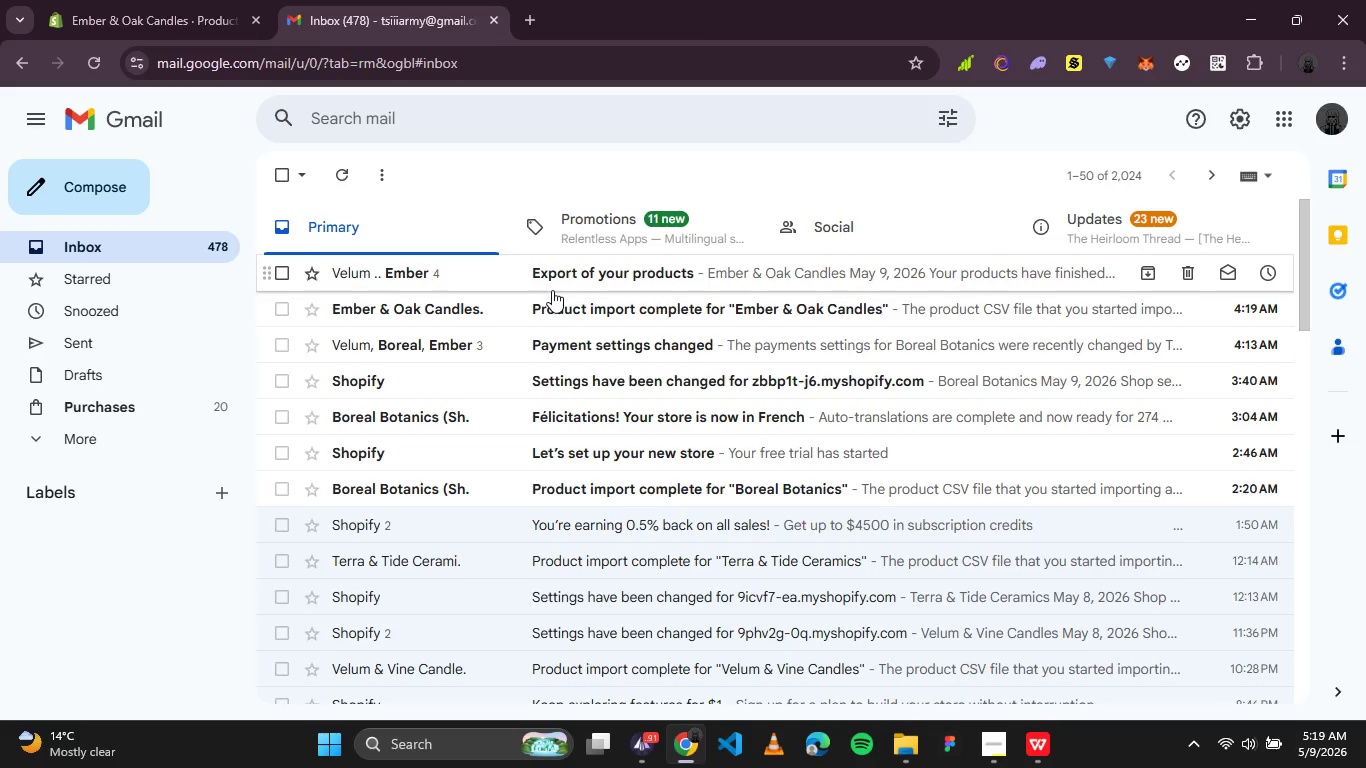 
wait(6.69)
 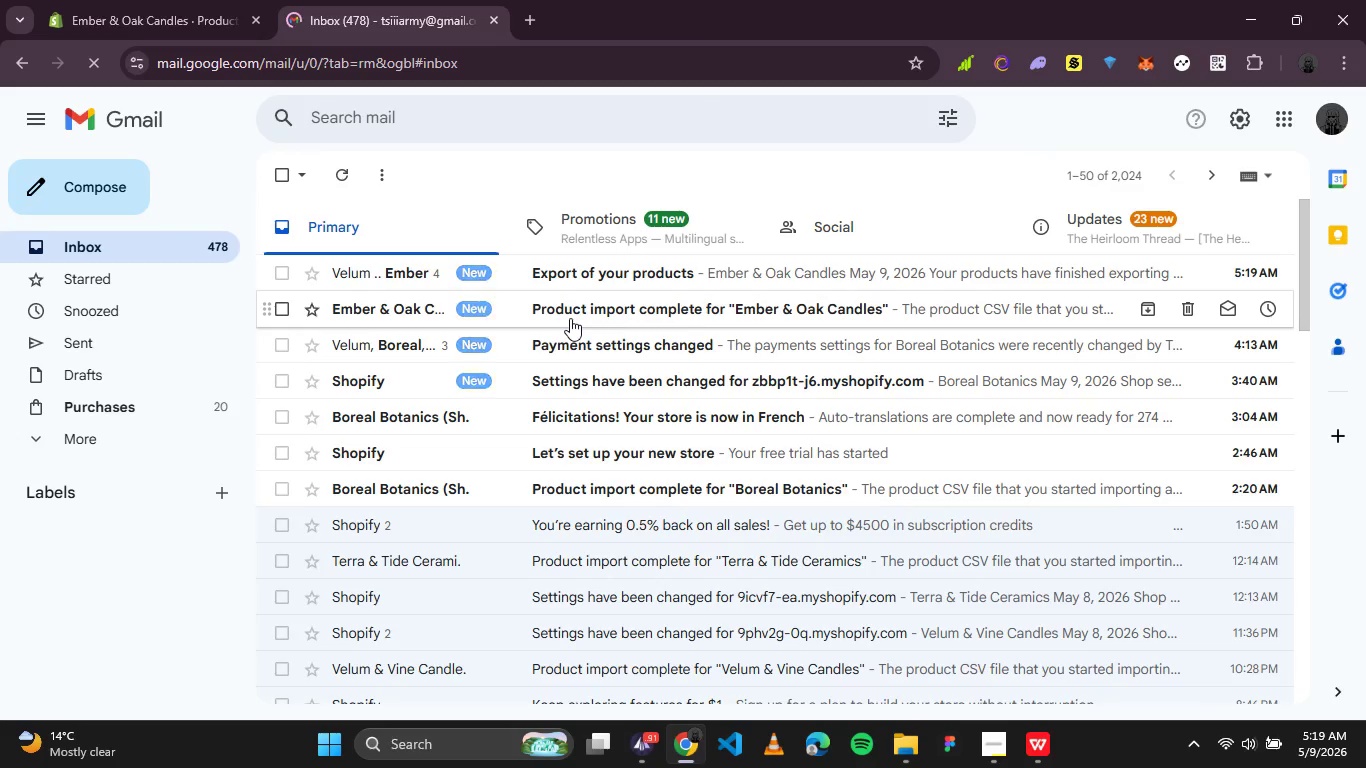 
left_click([570, 270])
 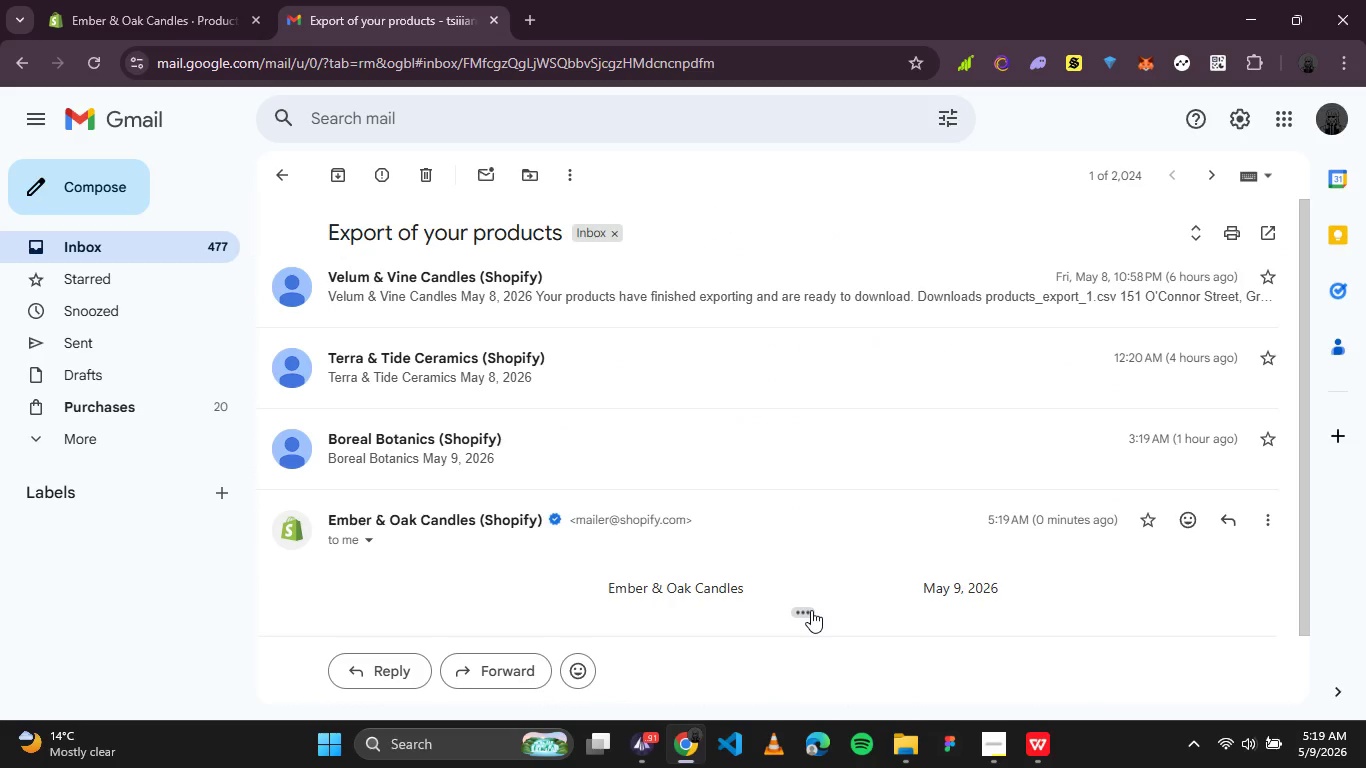 
left_click([811, 610])
 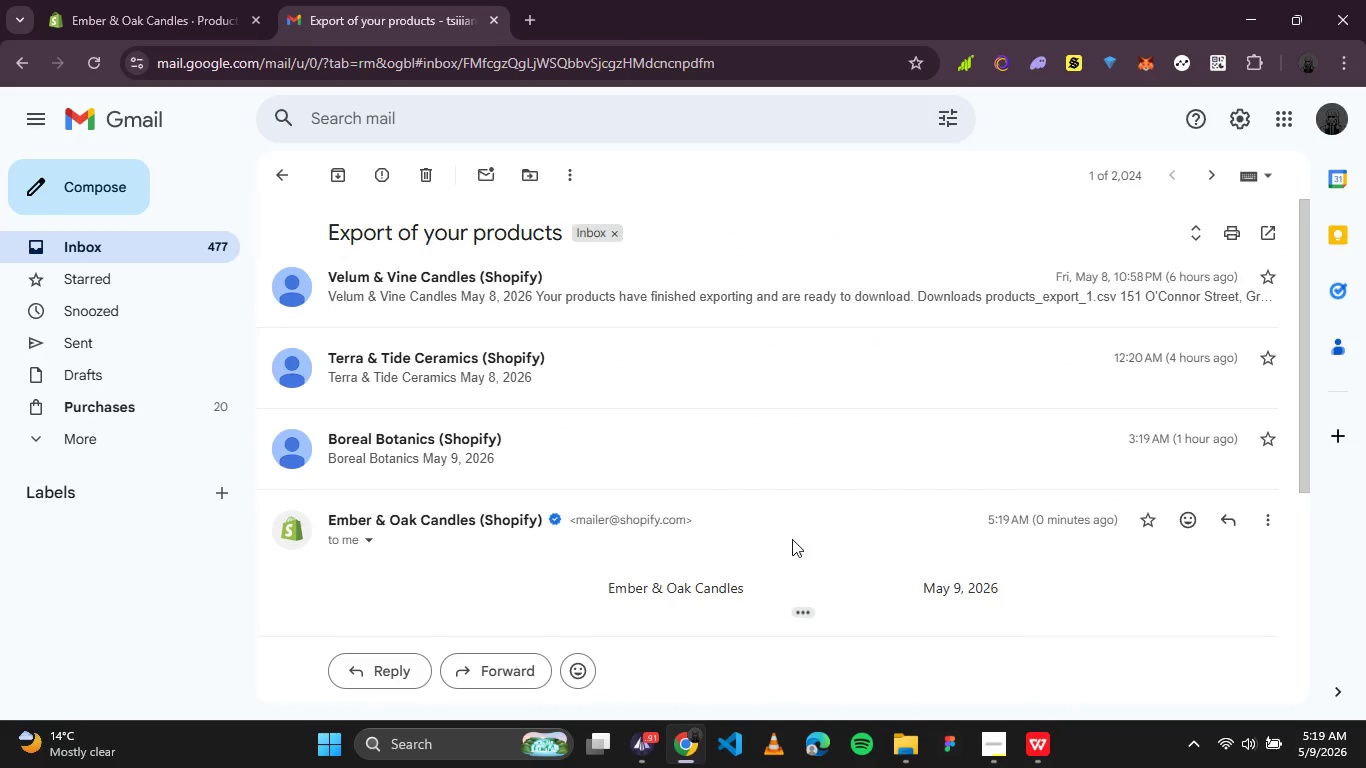 
scroll: coordinate [791, 530], scroll_direction: down, amount: 1.0
 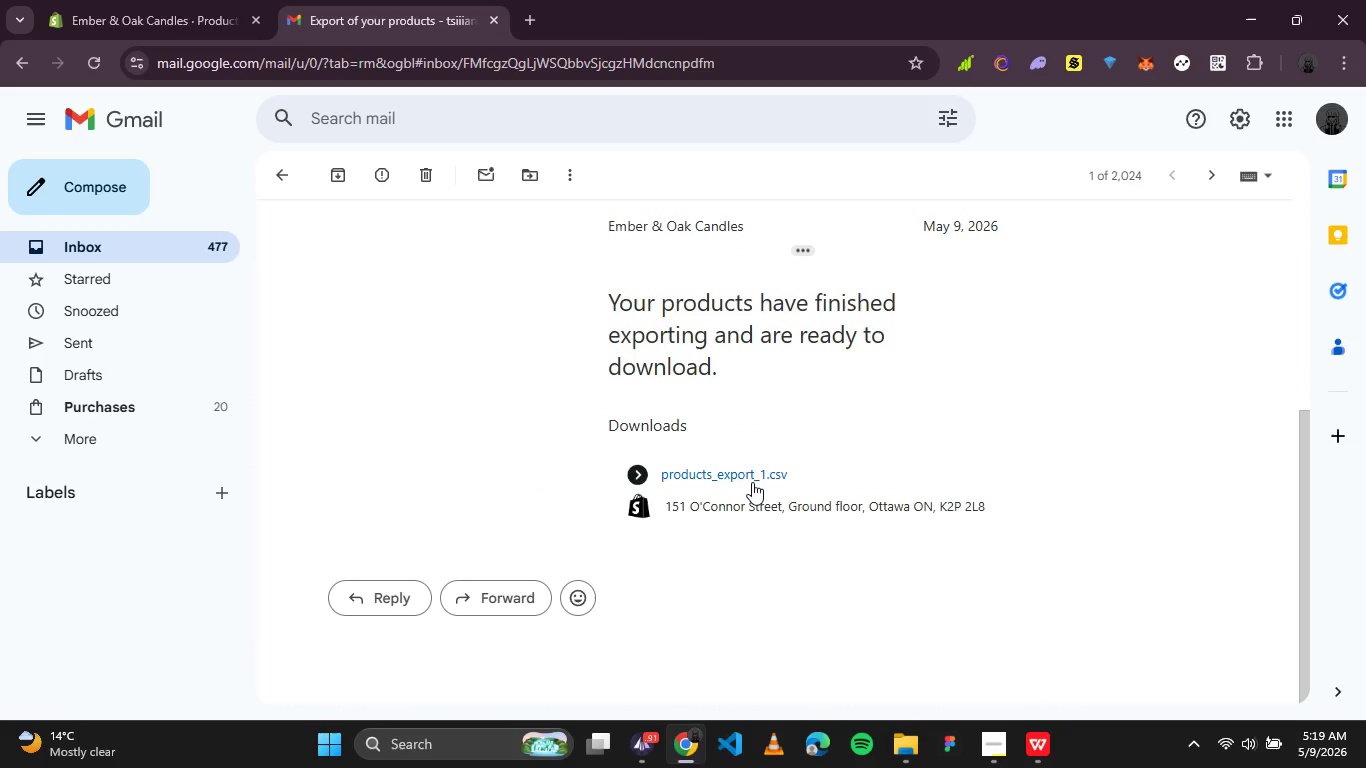 
left_click([759, 477])
 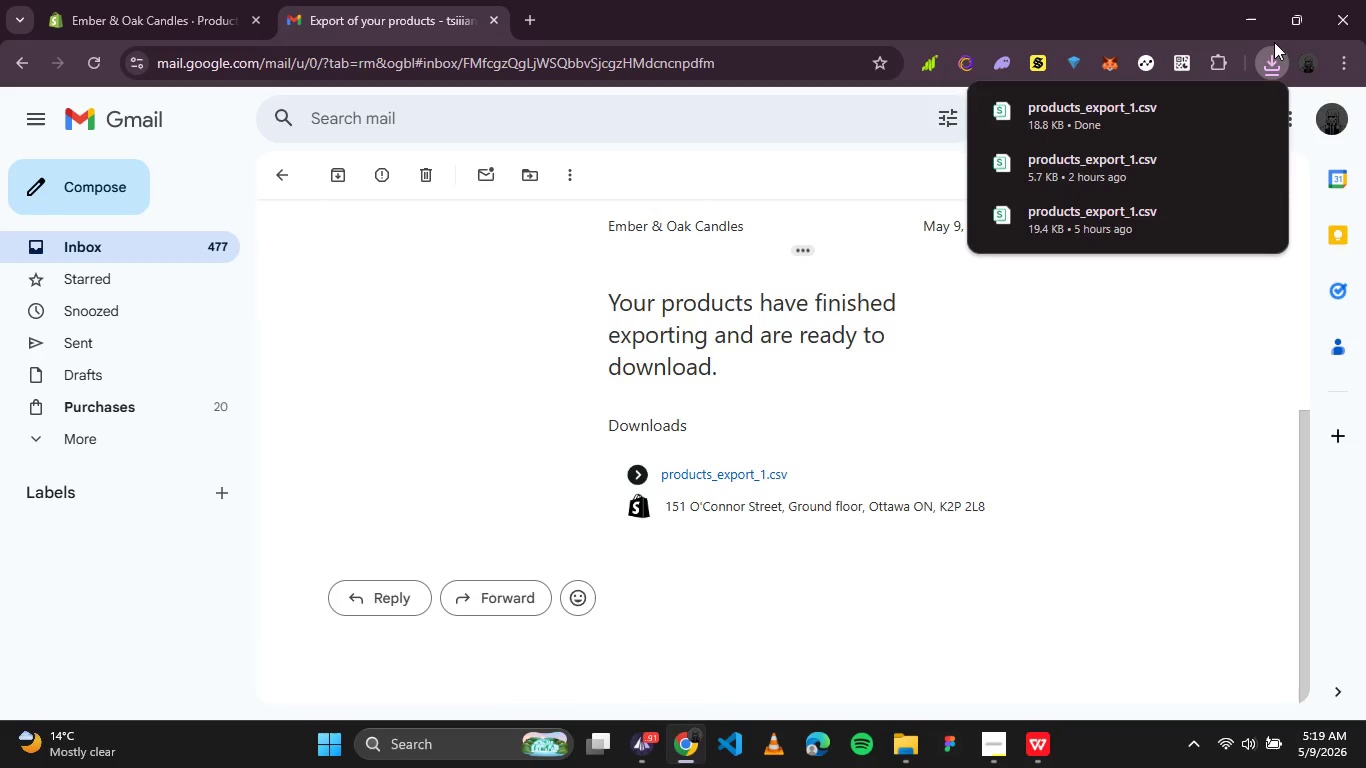 
left_click([1221, 109])
 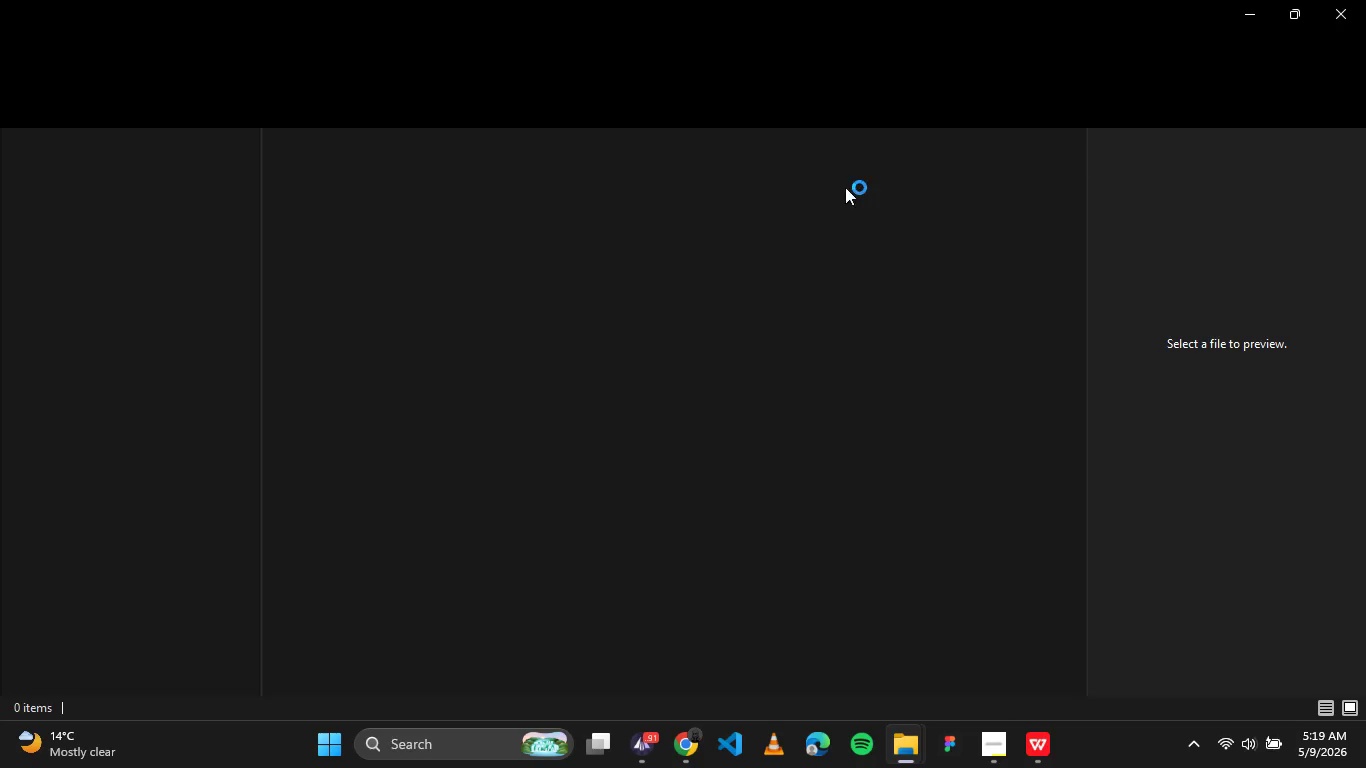 
mouse_move([343, 184])
 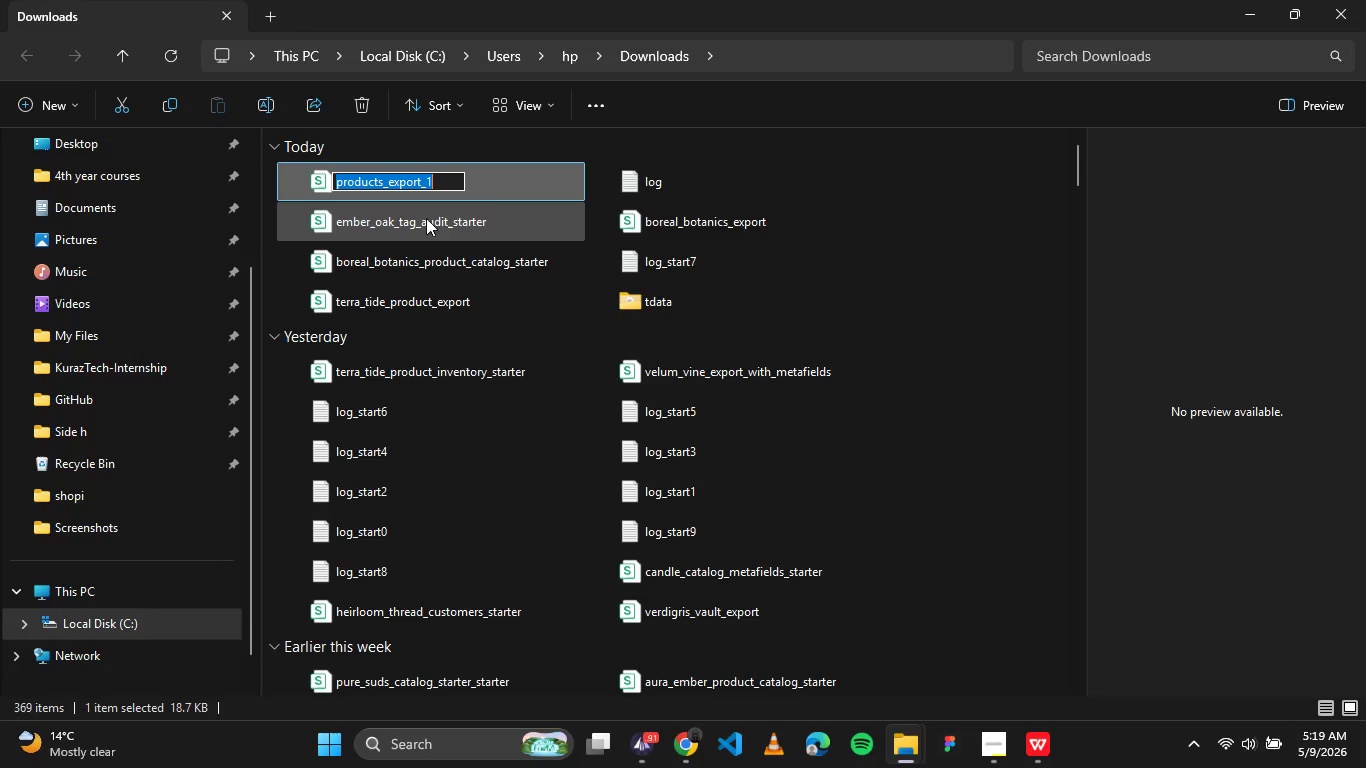 
type(ember)
 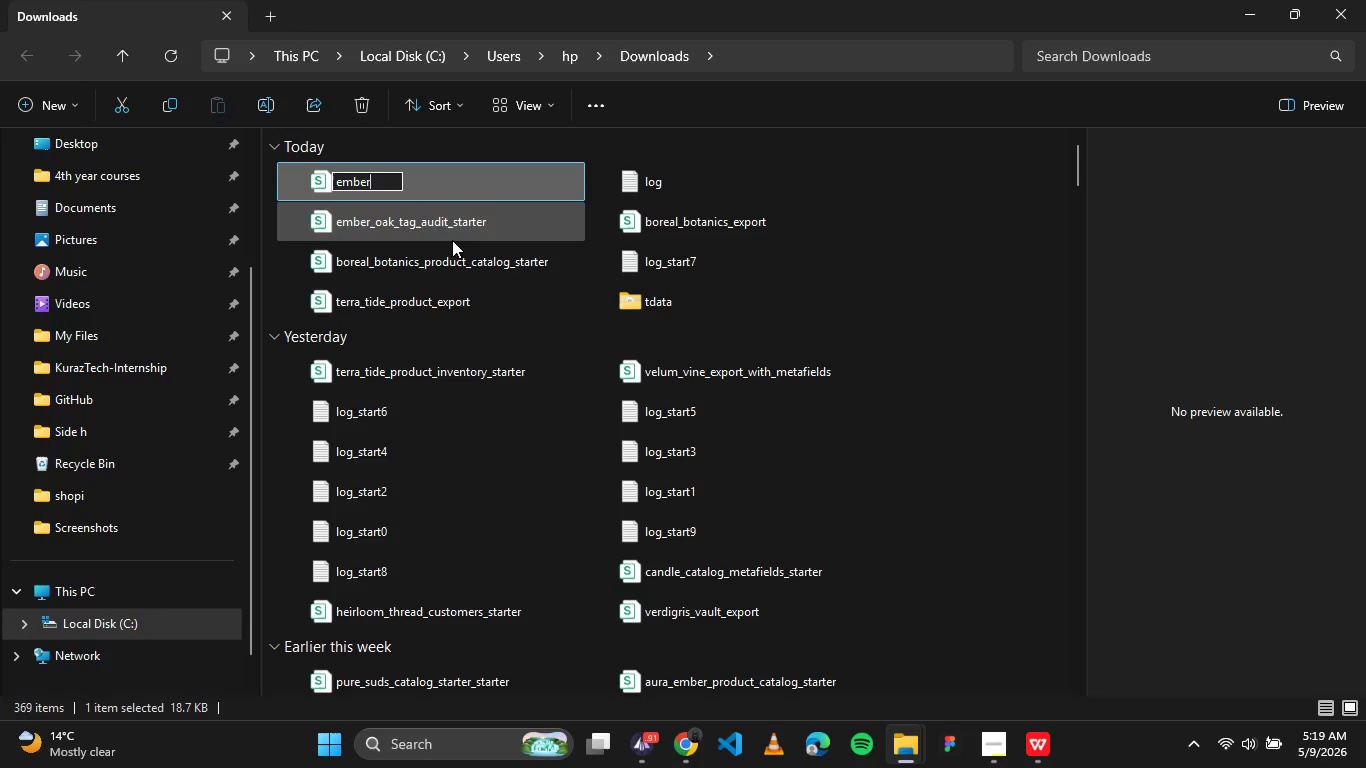 
type(_oak_claned_tags)
 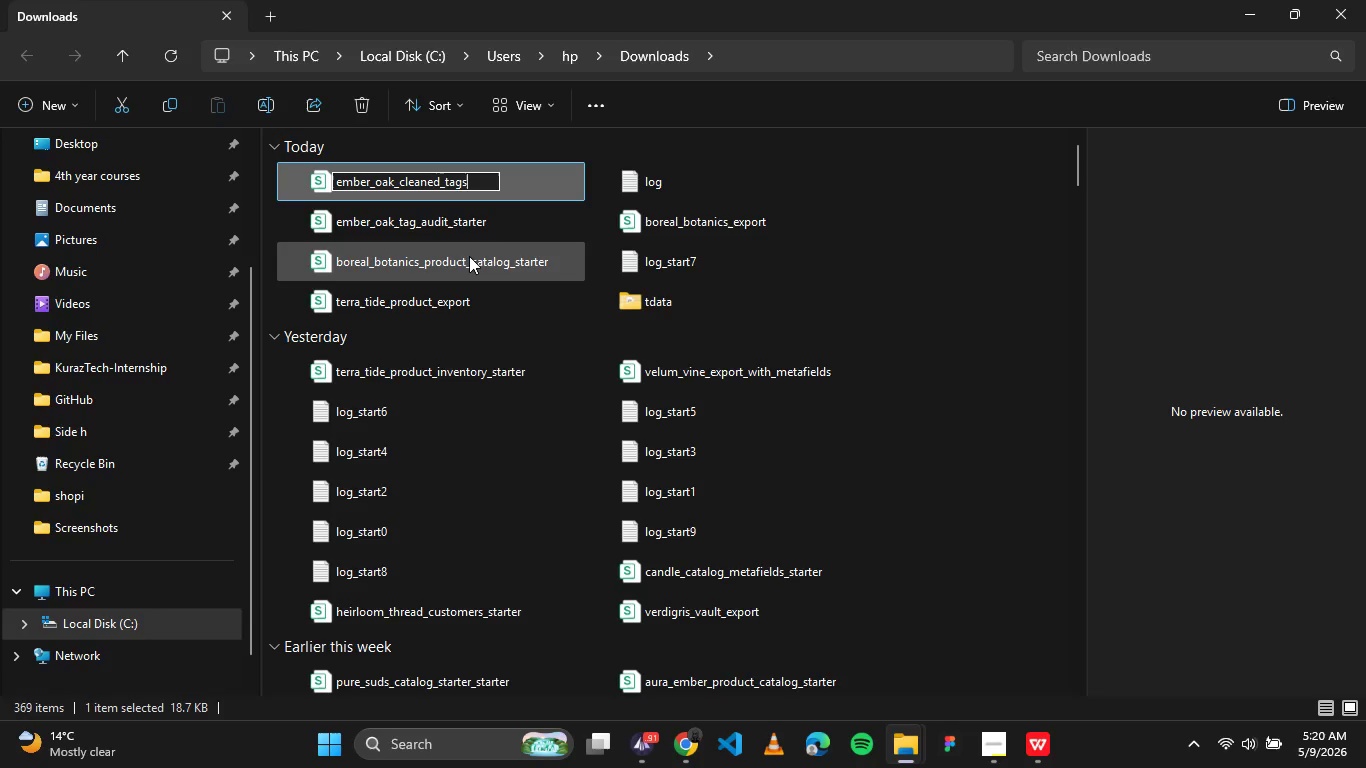 
type(_export)